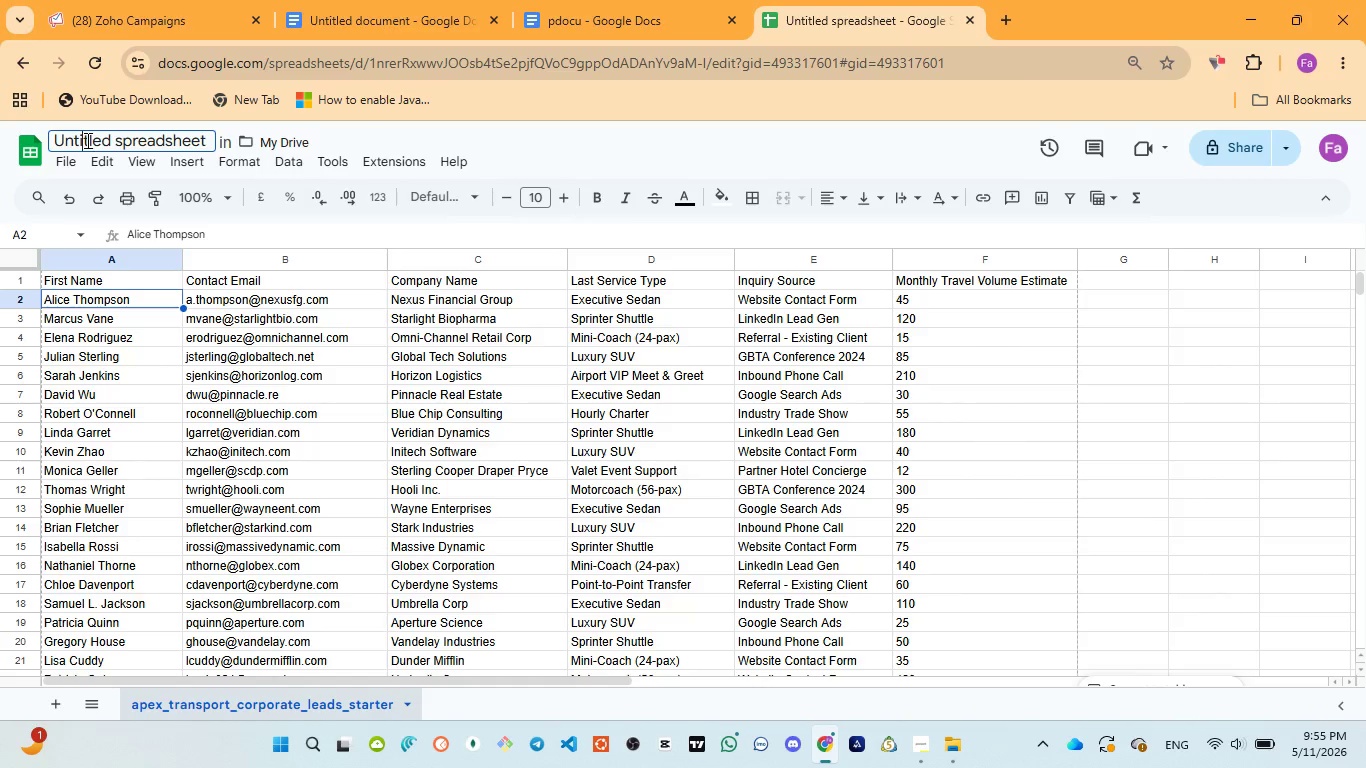 
key(Control+A)
 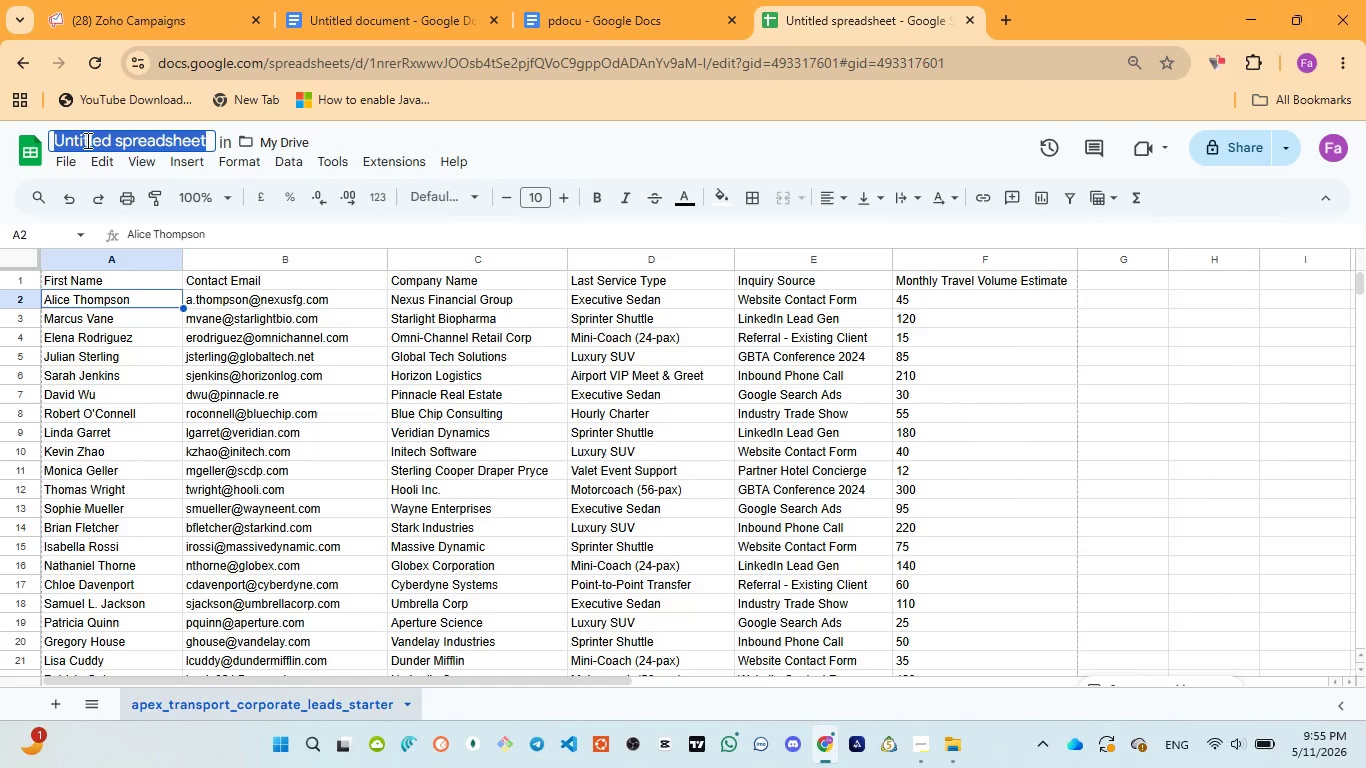 
key(Control+V)
 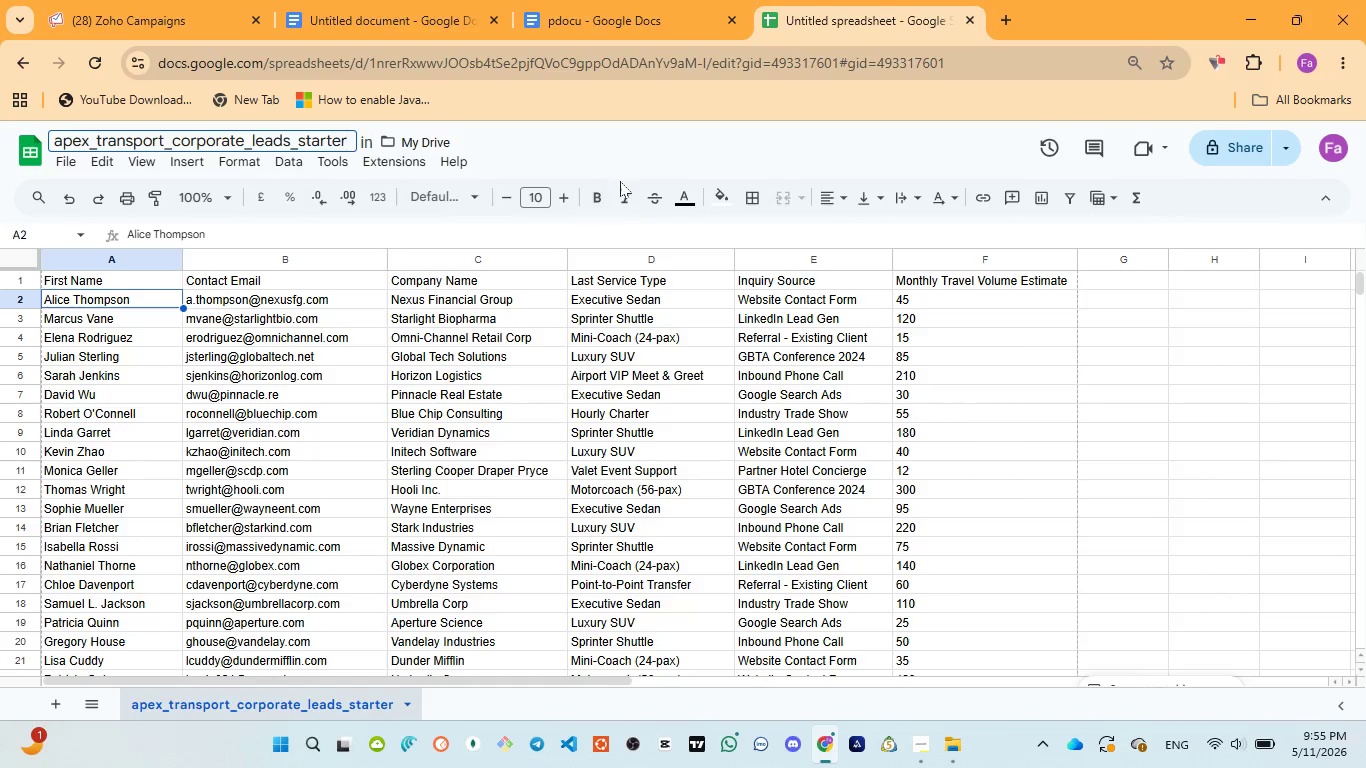 
left_click([566, 149])
 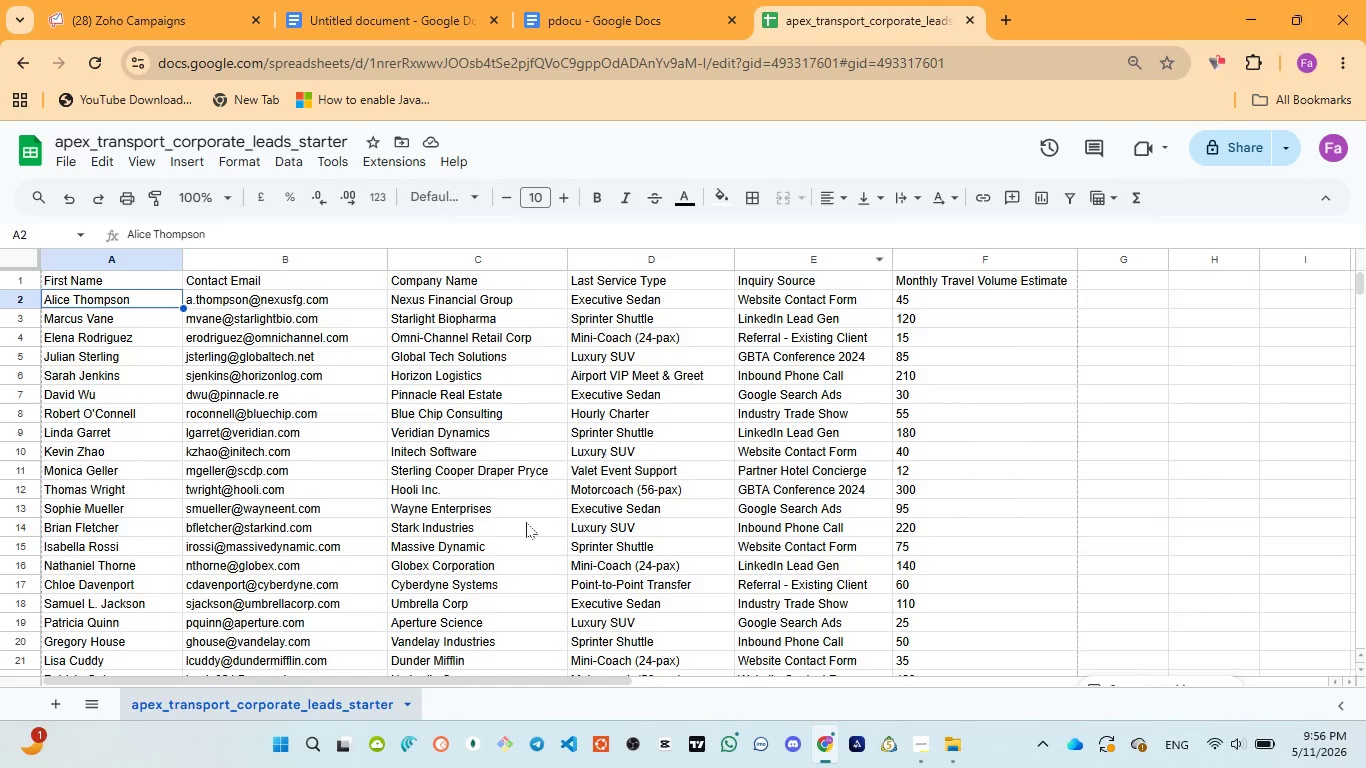 
wait(68.16)
 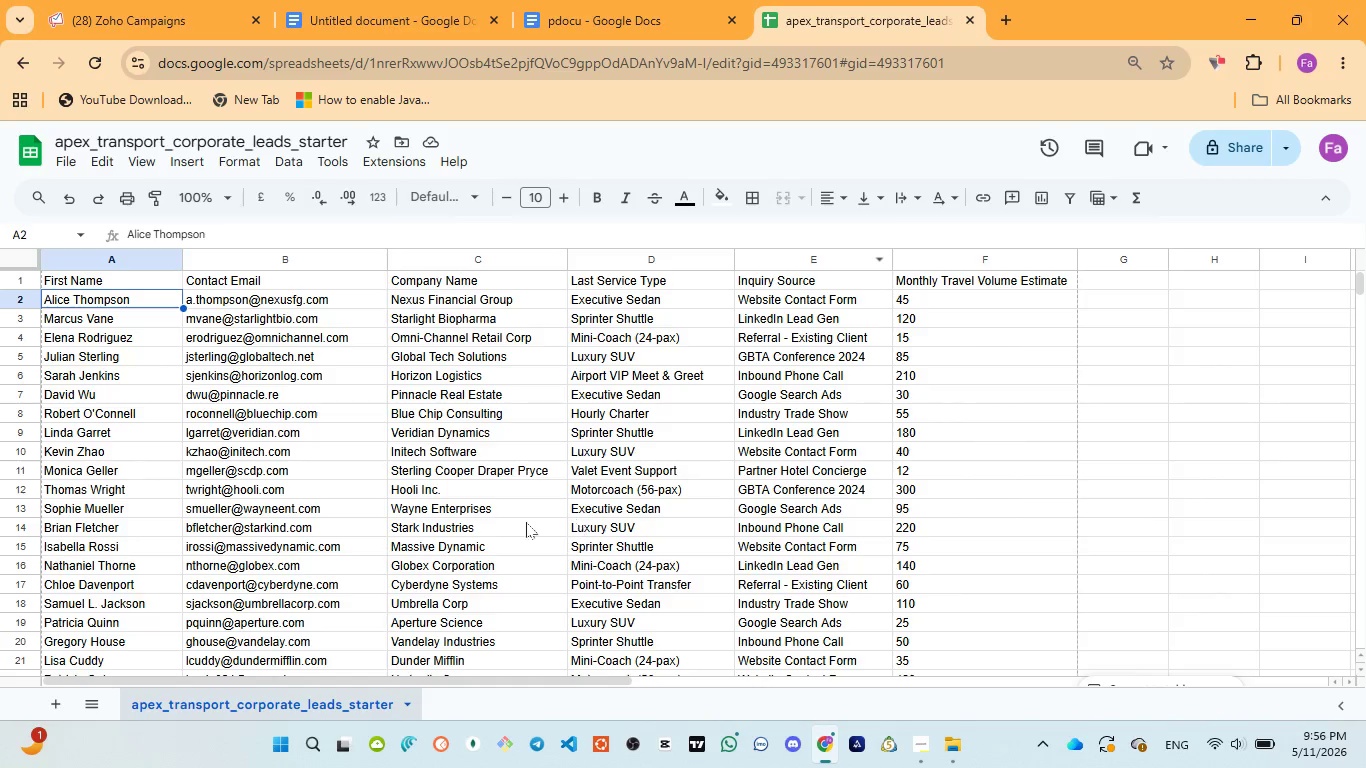 
double_click([267, 299])
 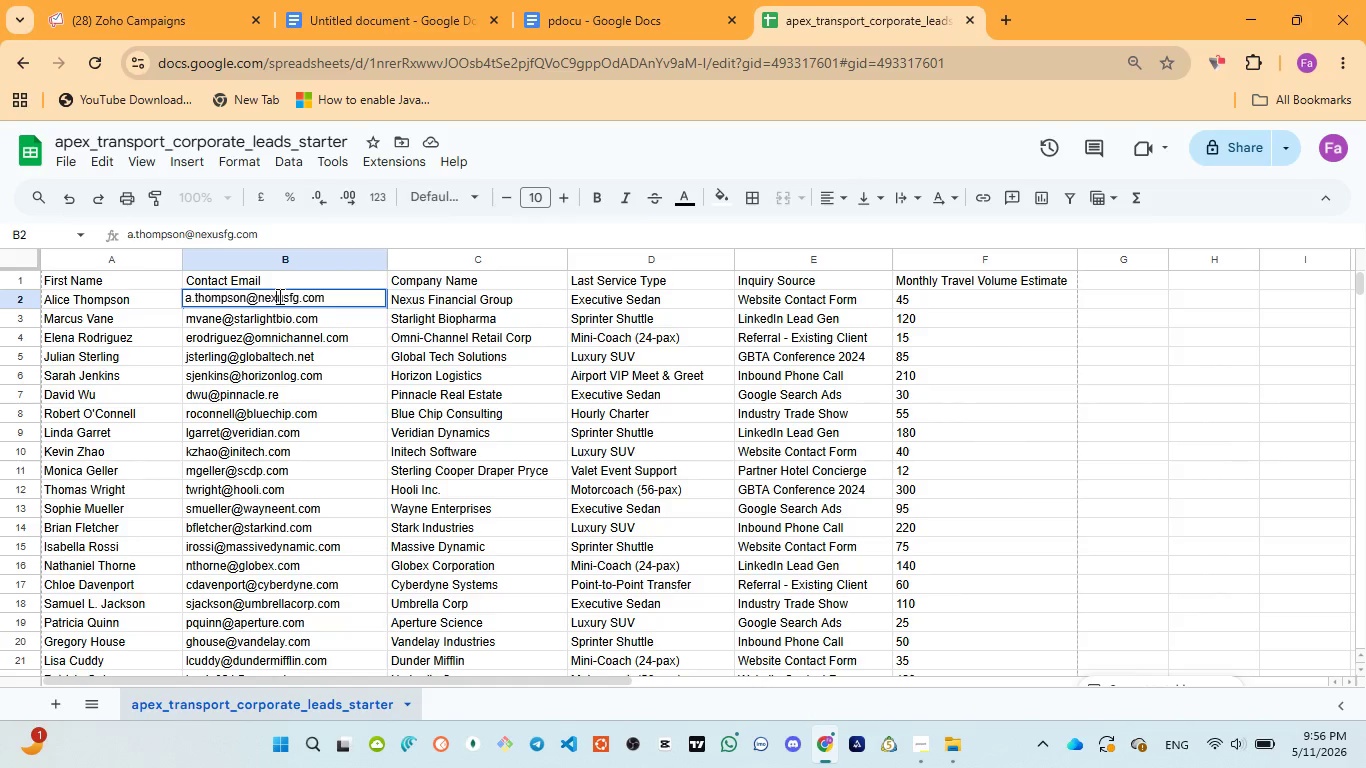 
double_click([278, 296])
 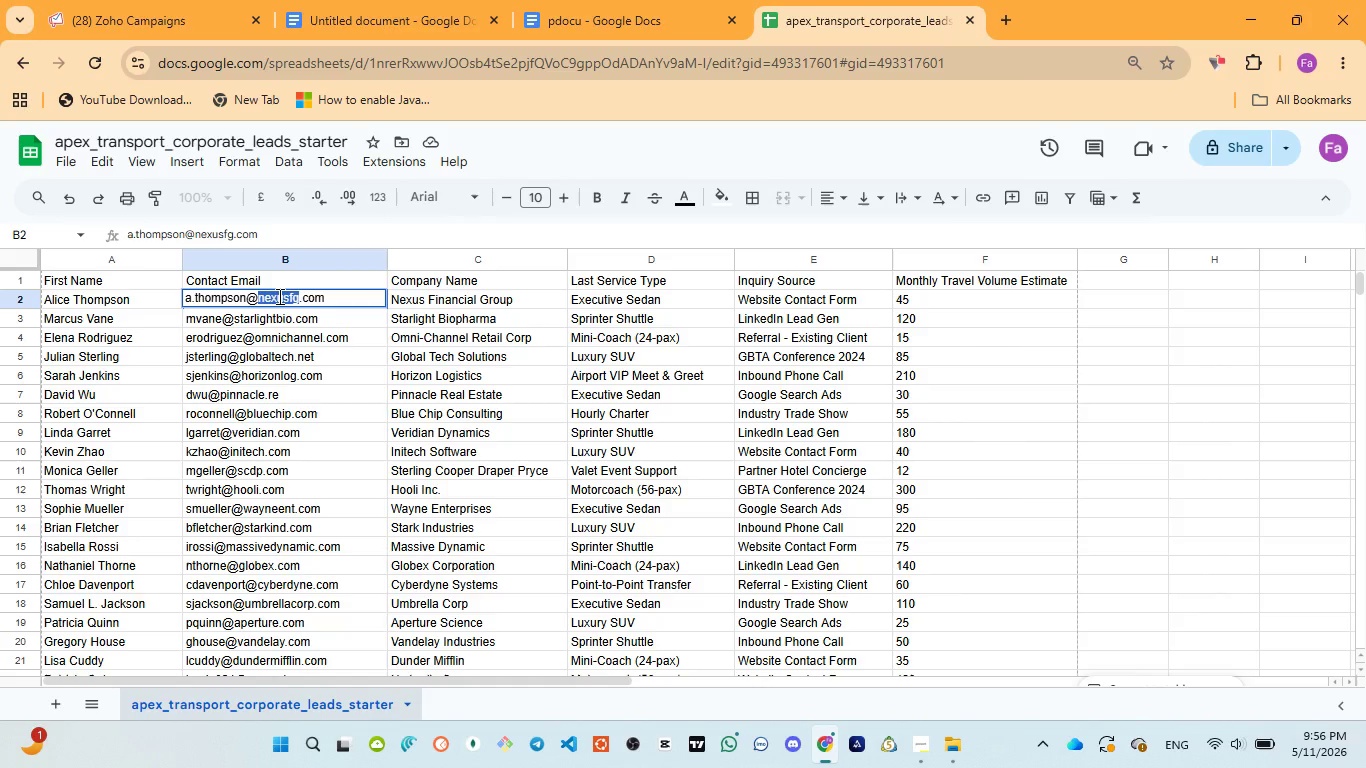 
type(gmail)
 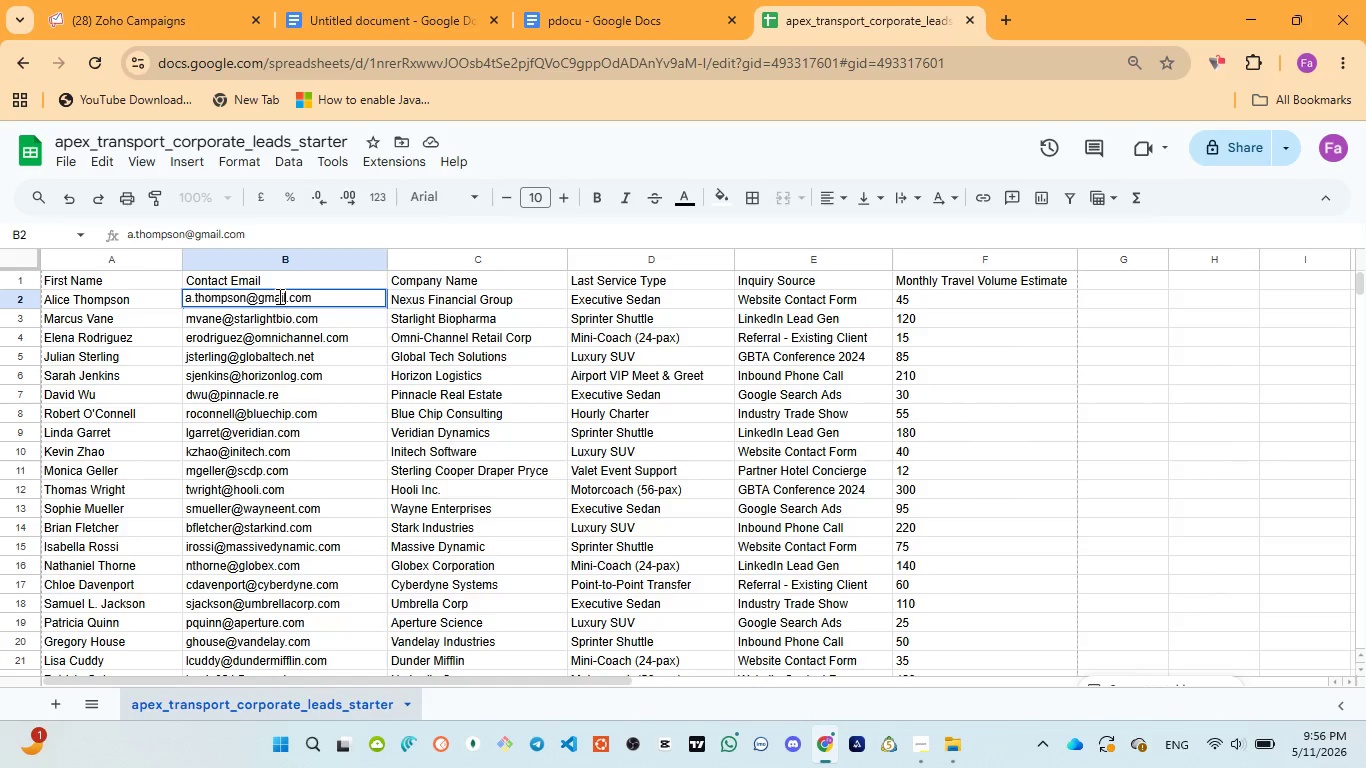 
double_click([278, 296])
 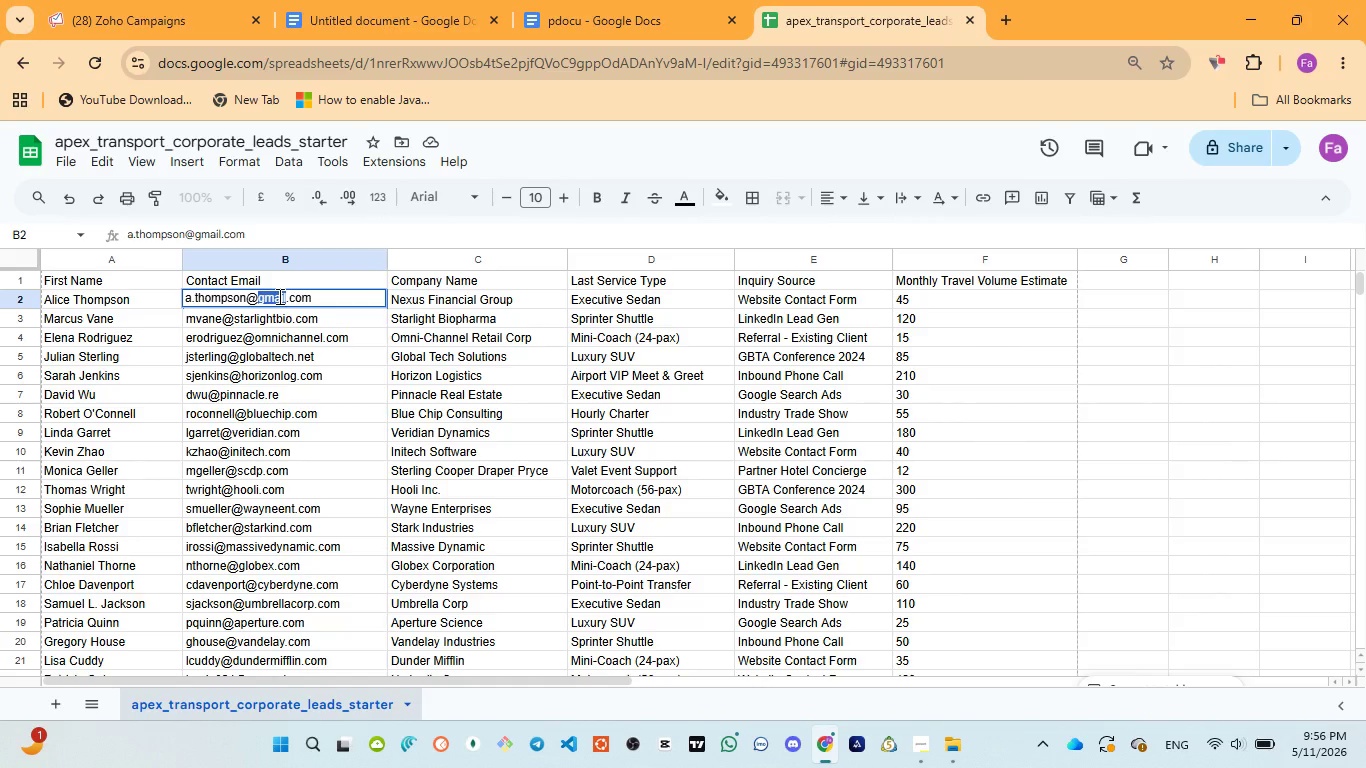 
key(Control+C)
 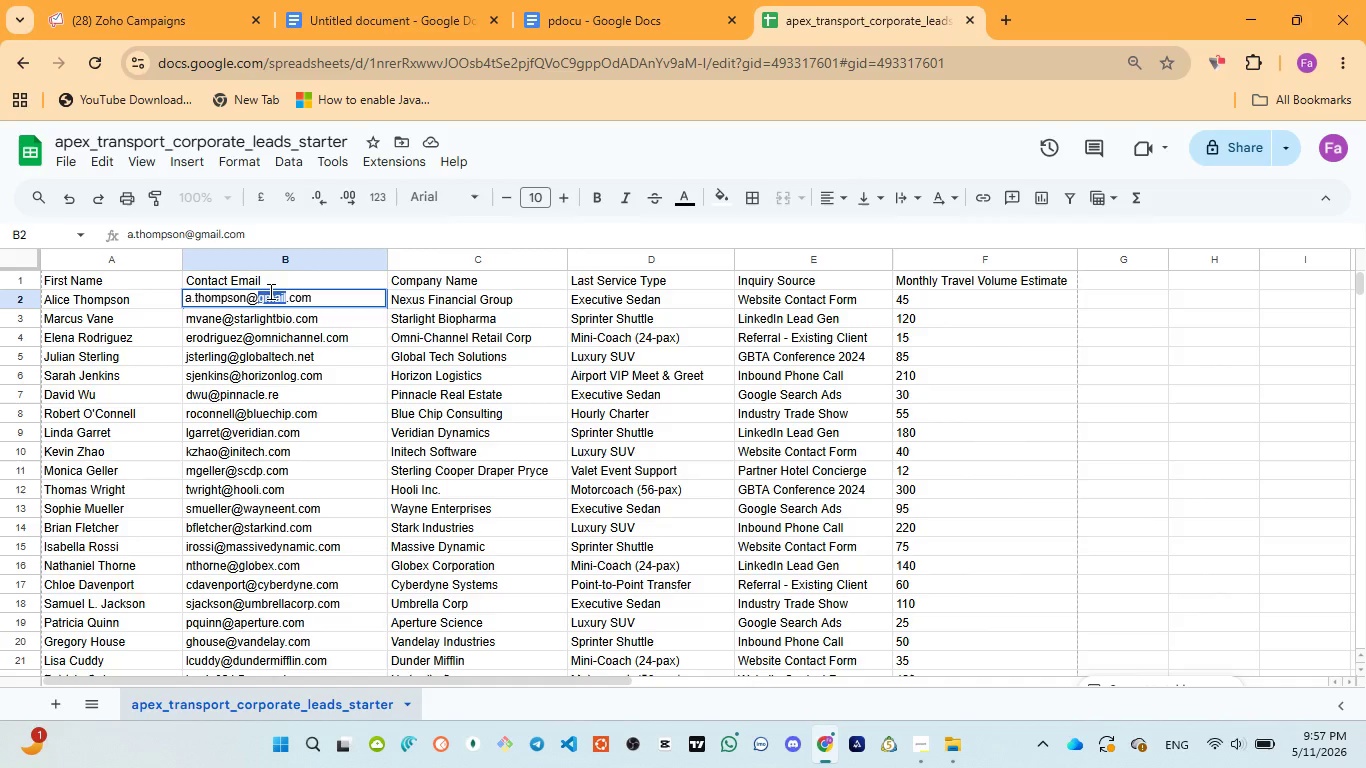 
wait(11.64)
 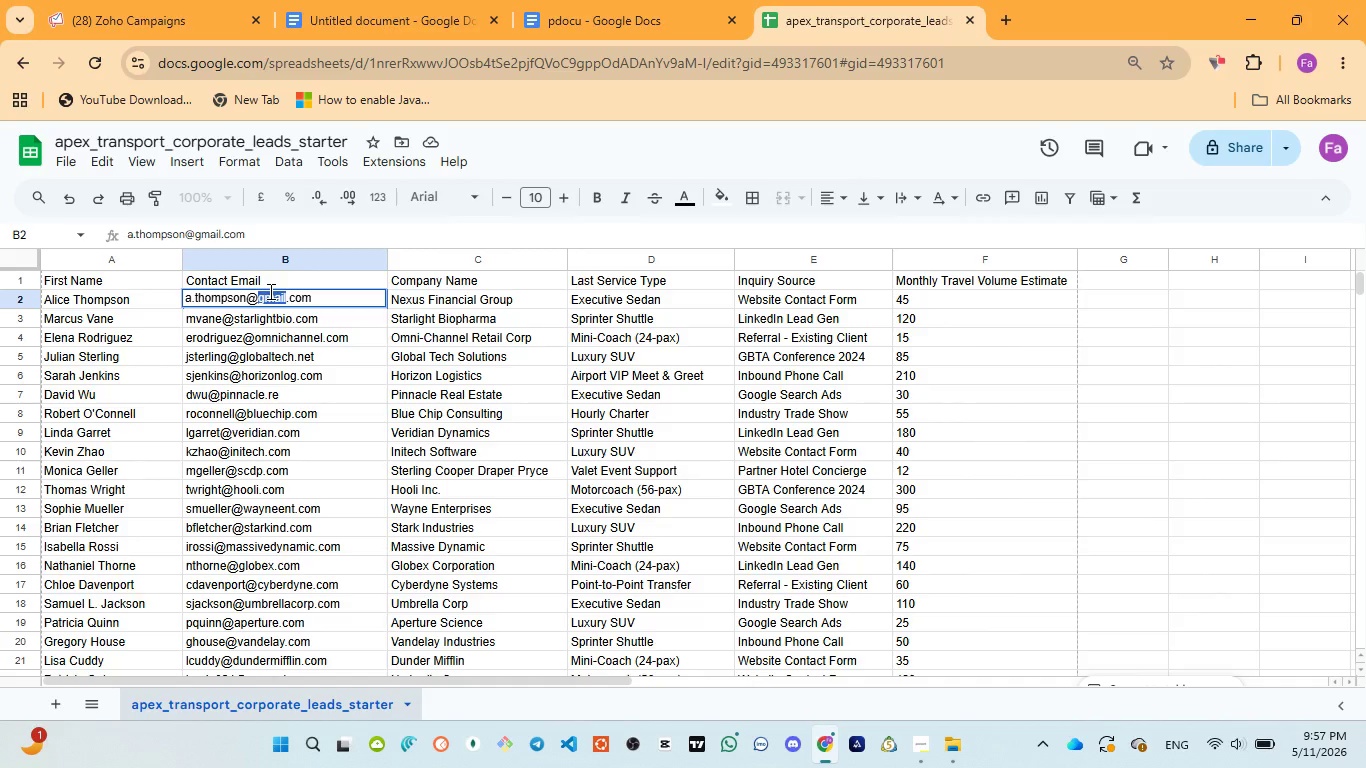 
key(Control+C)
 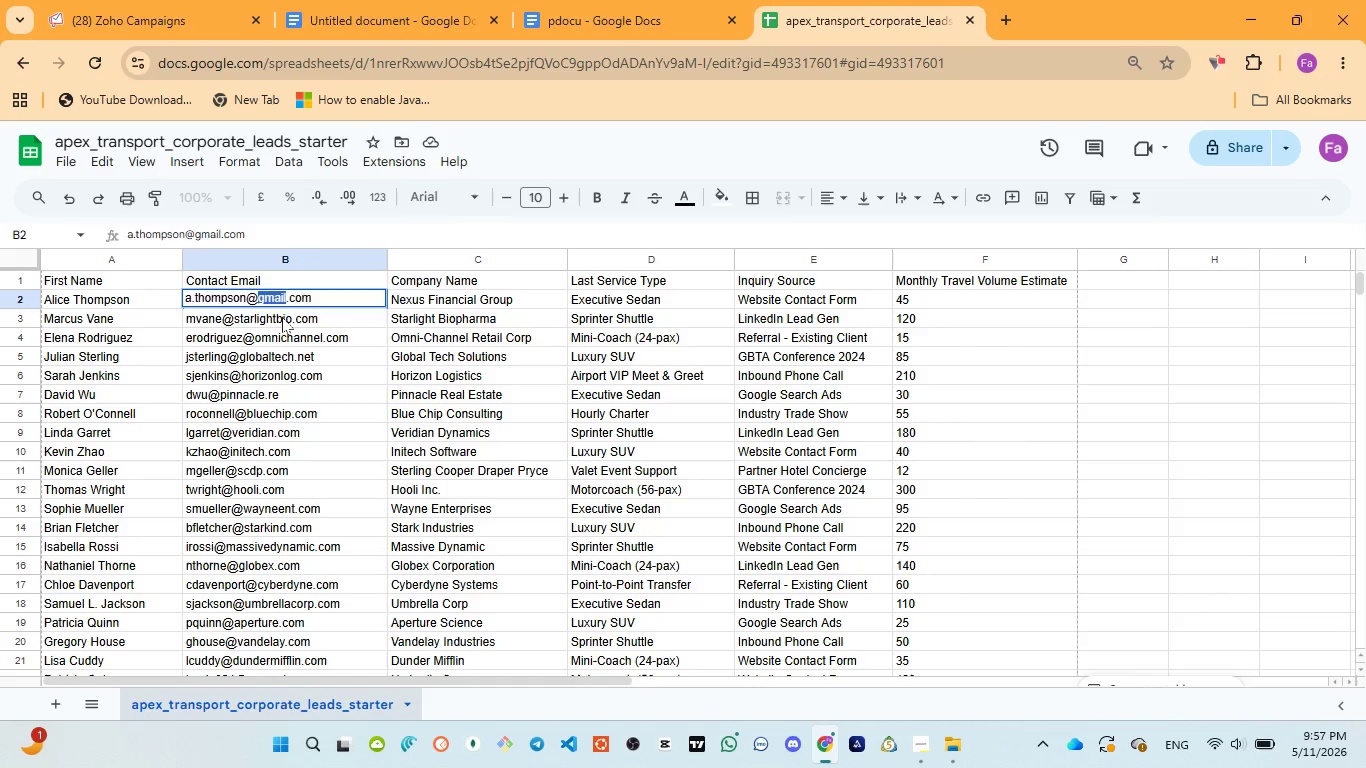 
double_click([282, 317])
 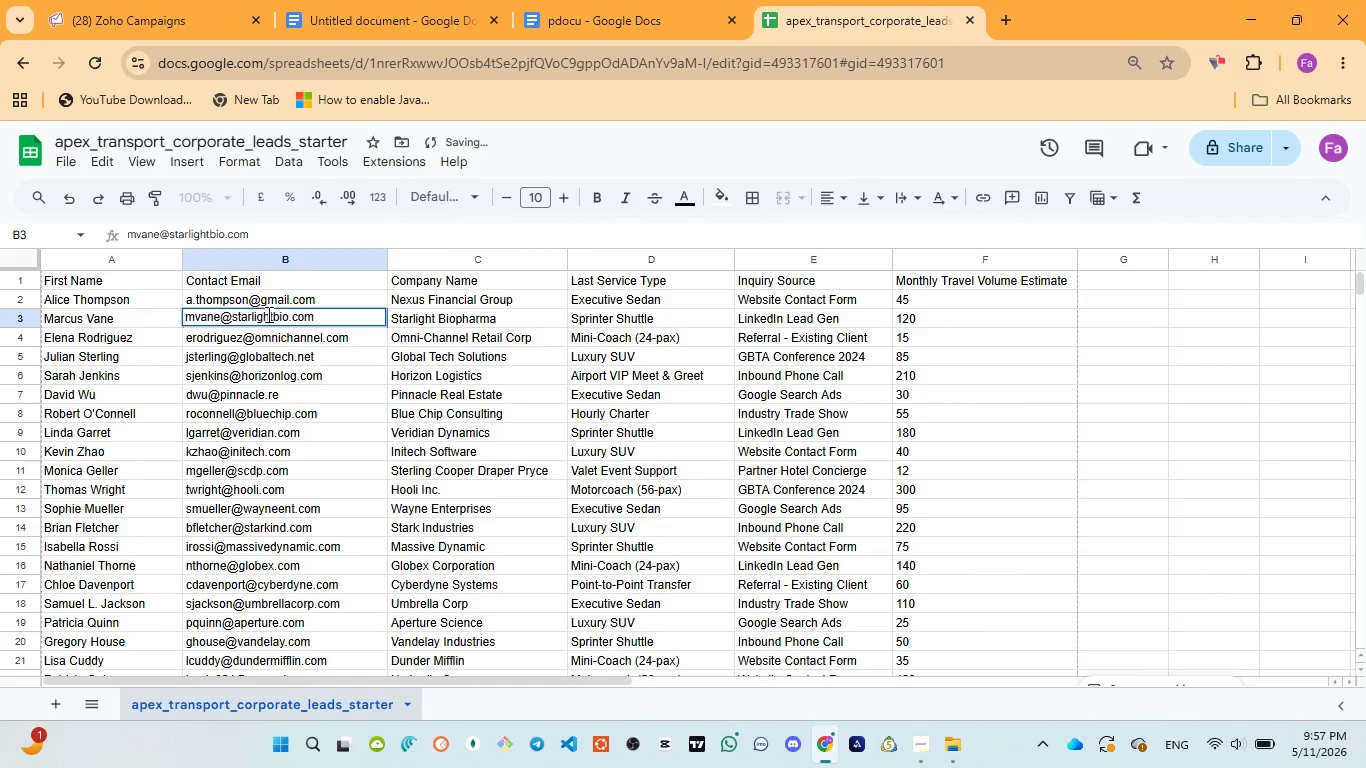 
double_click([267, 314])
 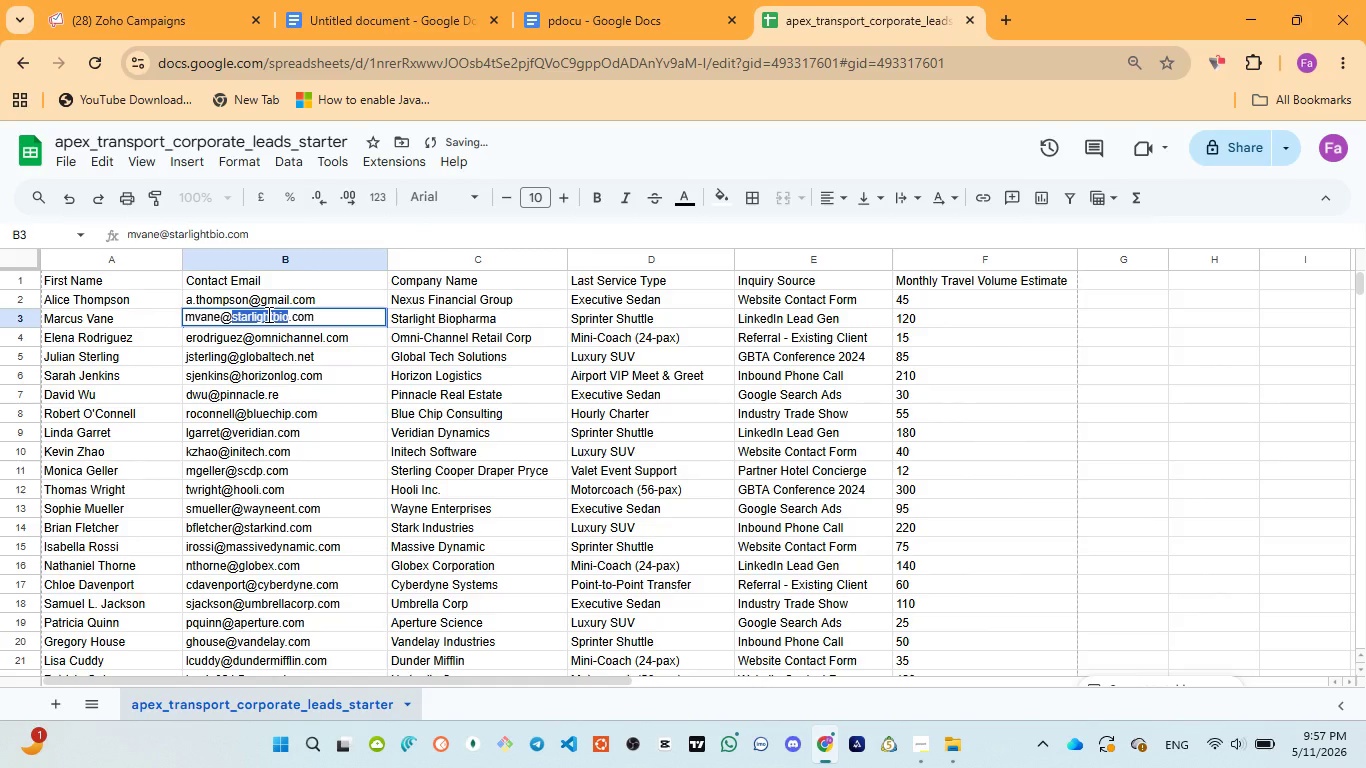 
key(Control+V)
 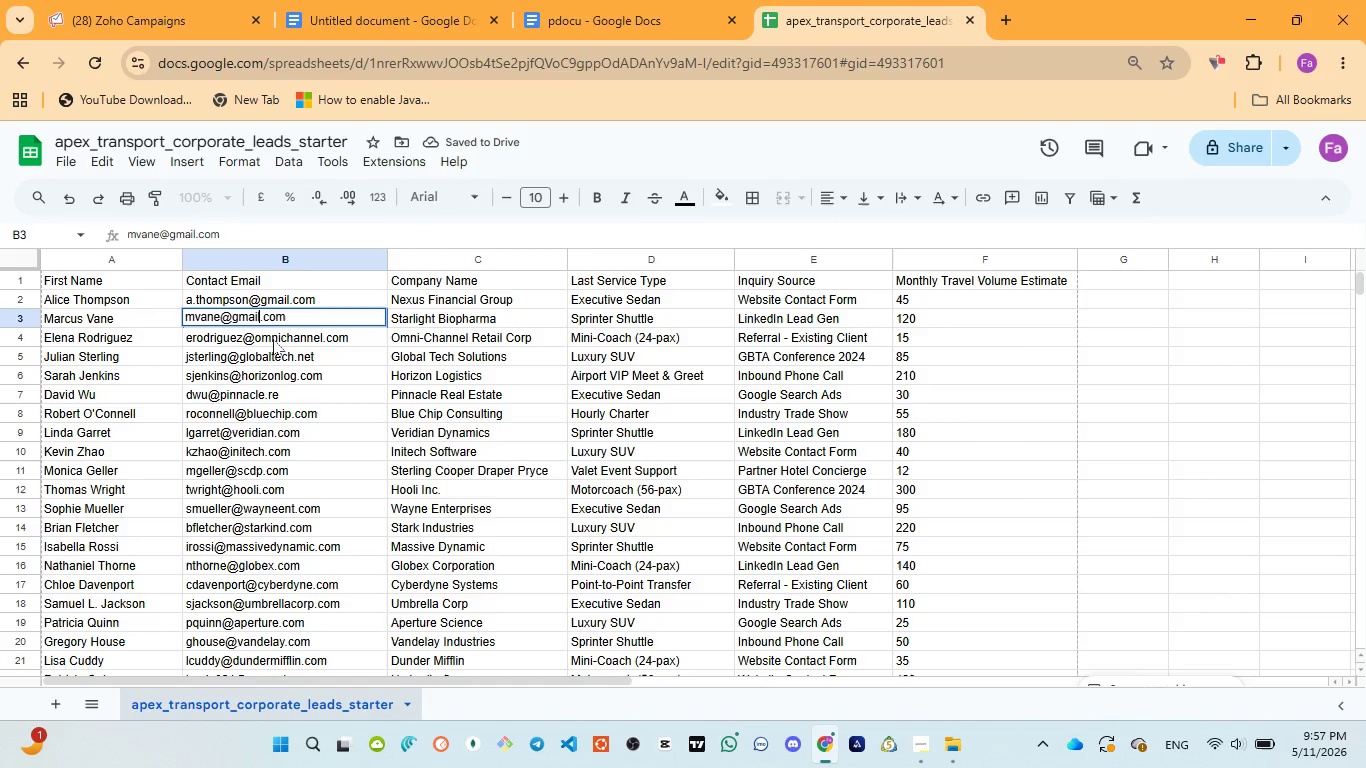 
double_click([274, 339])
 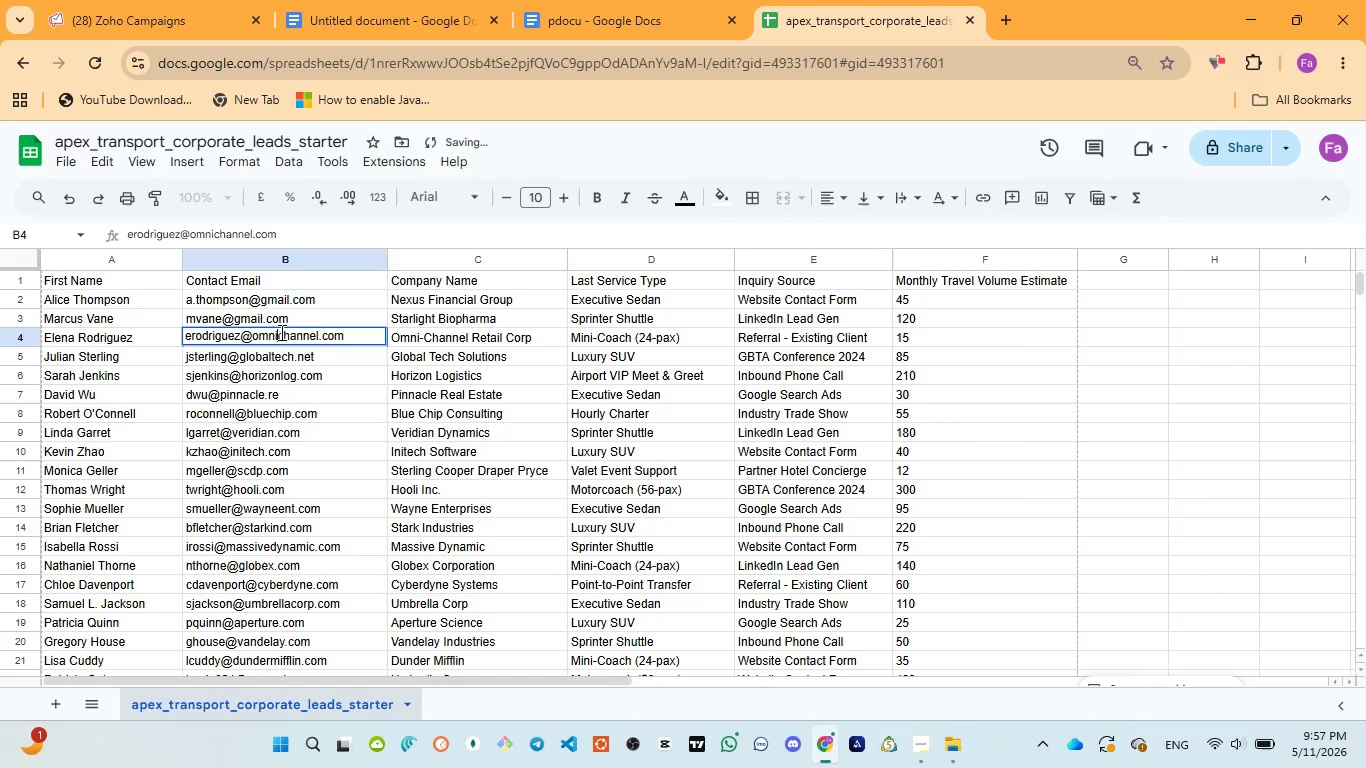 
double_click([280, 332])
 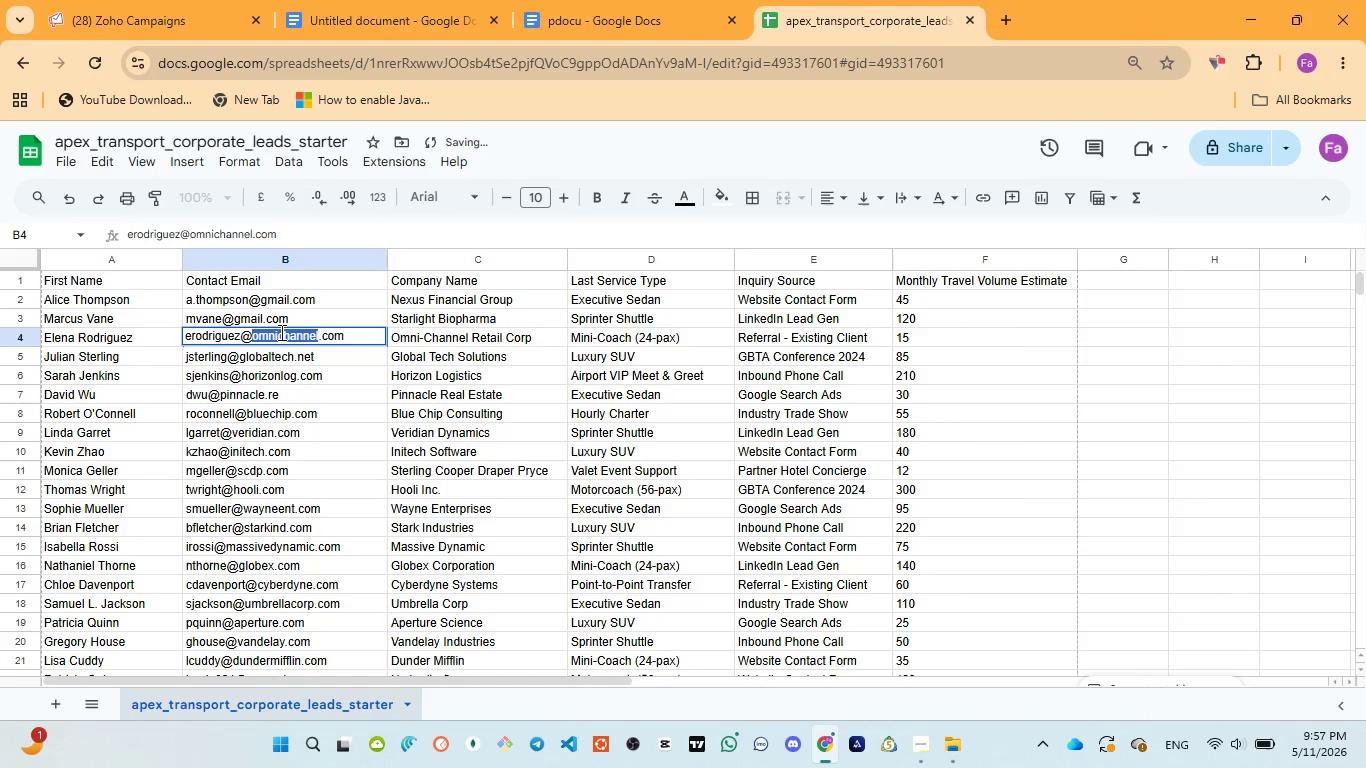 
key(Control+V)
 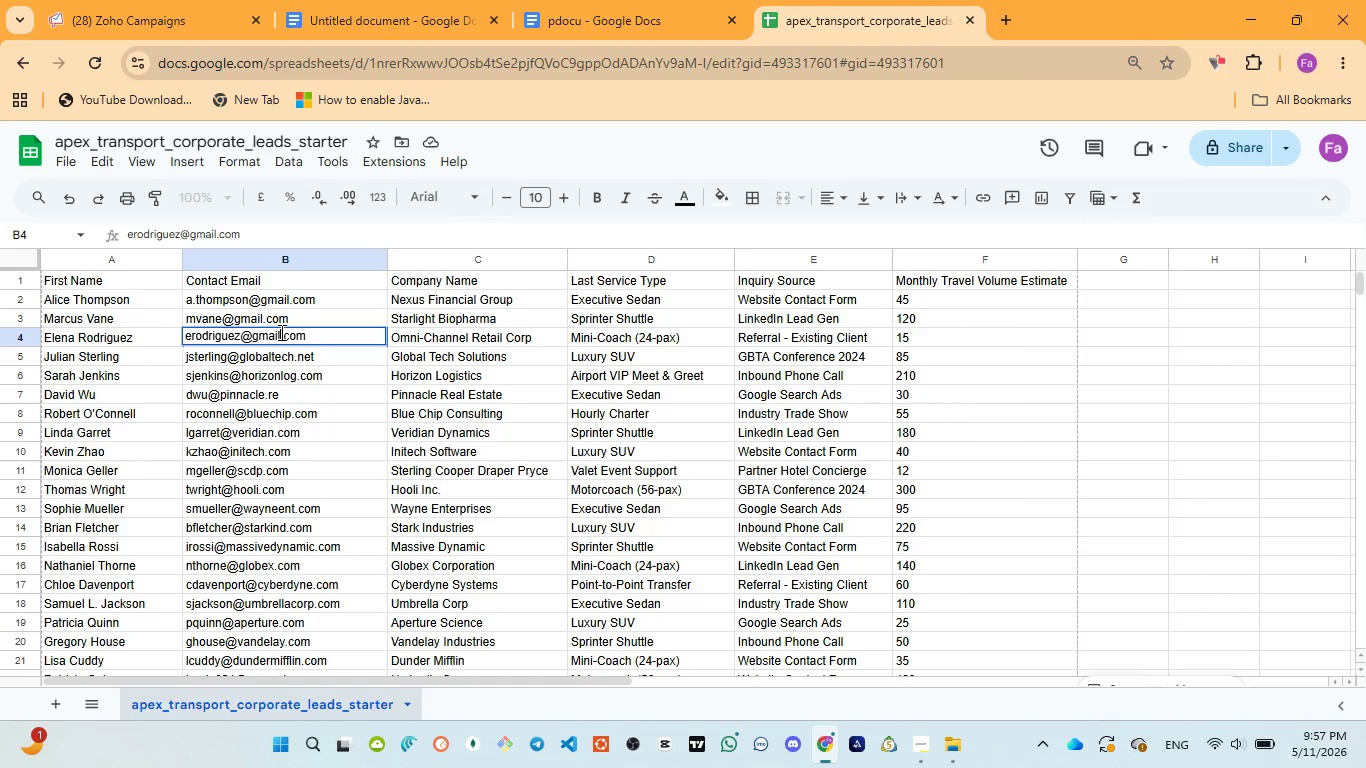 
wait(22.27)
 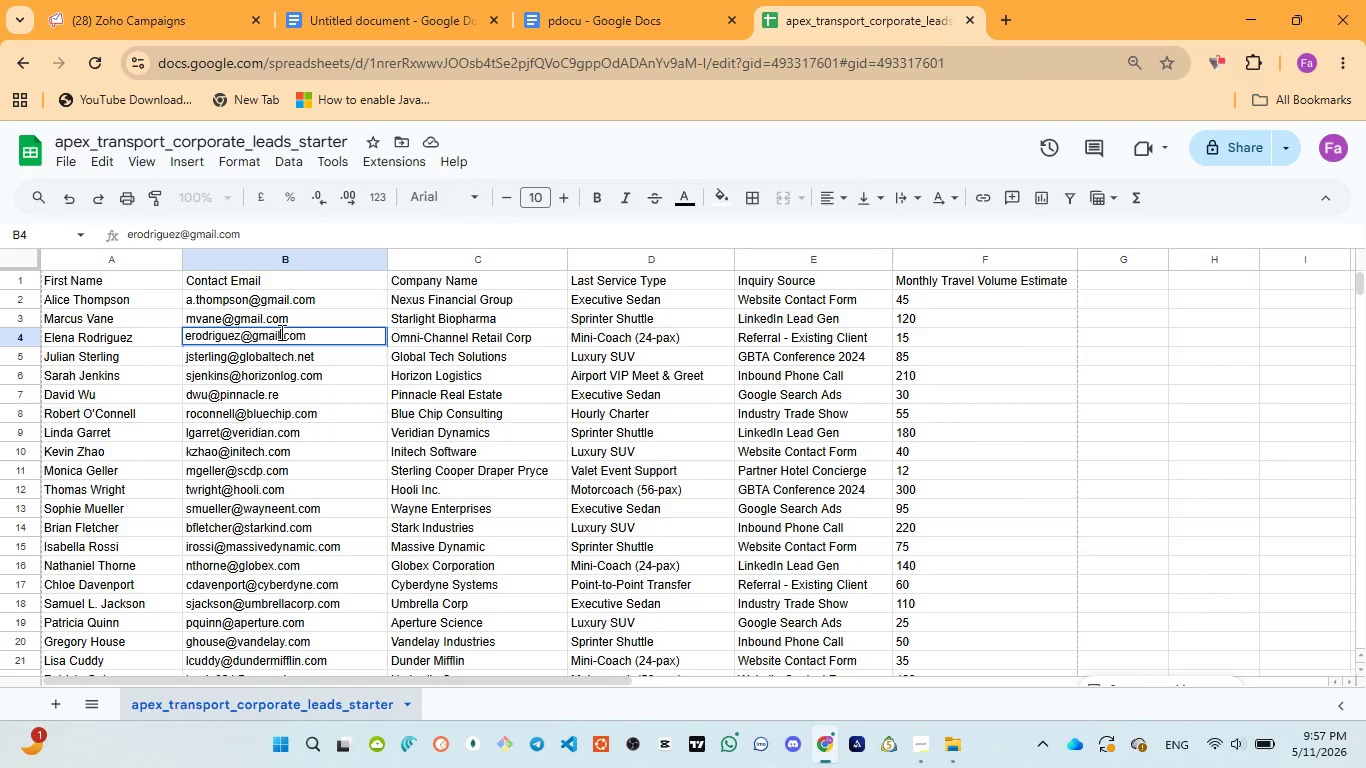 
double_click([256, 355])
 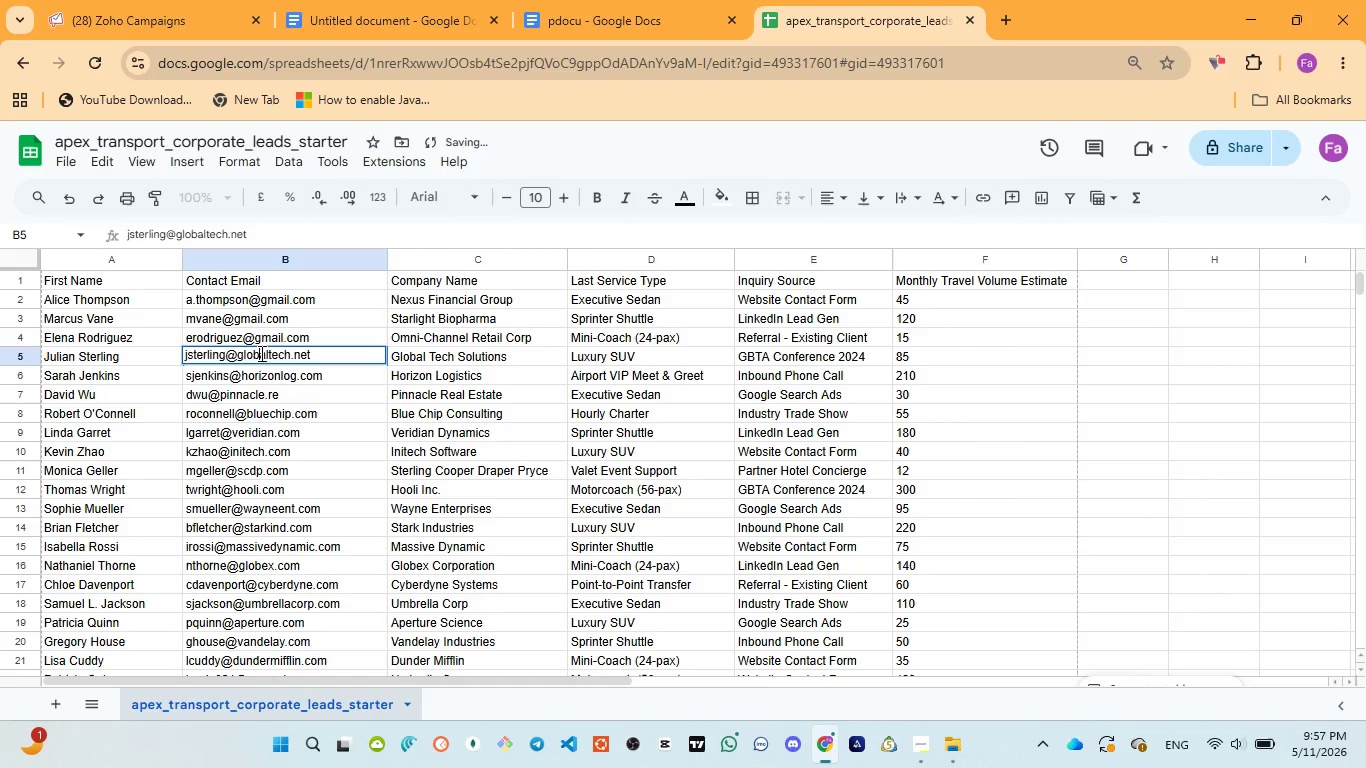 
double_click([260, 353])
 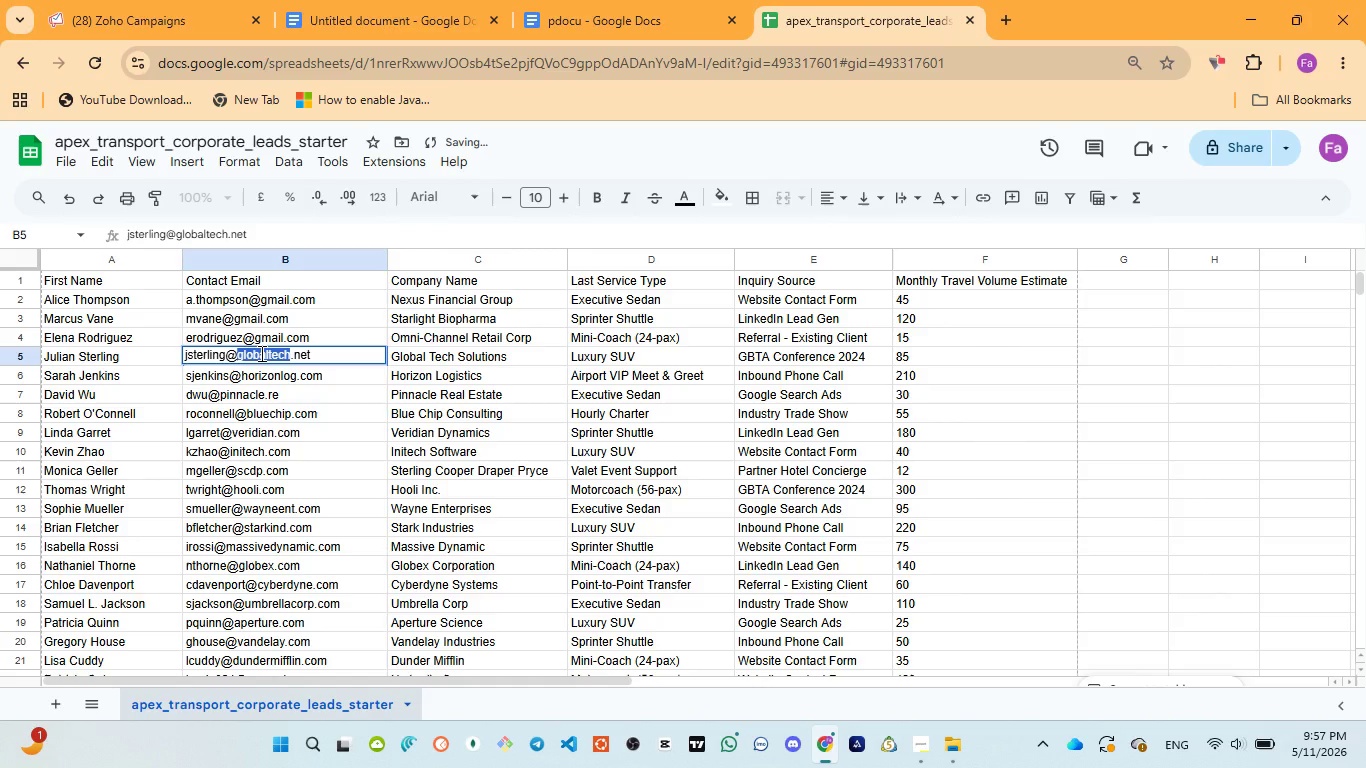 
key(Control+V)
 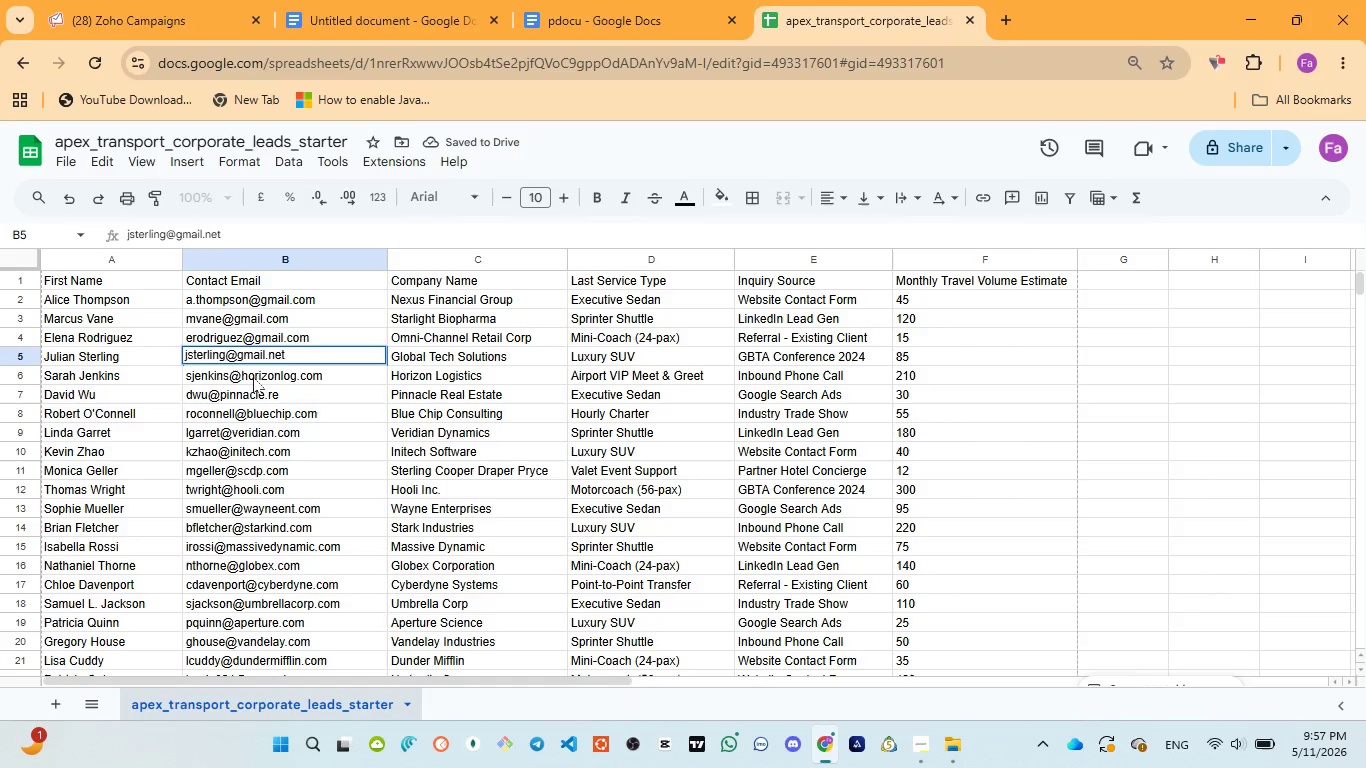 
double_click([253, 377])
 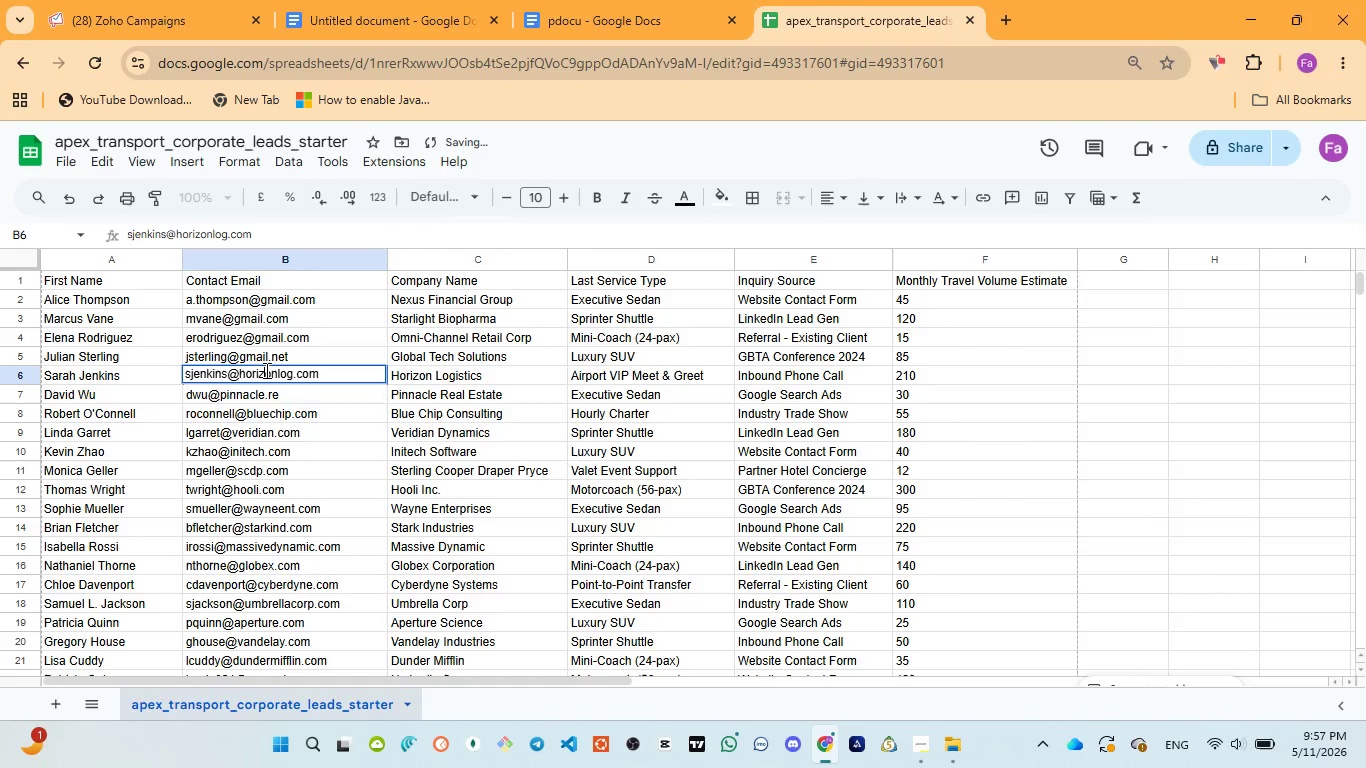 
triple_click([265, 370])
 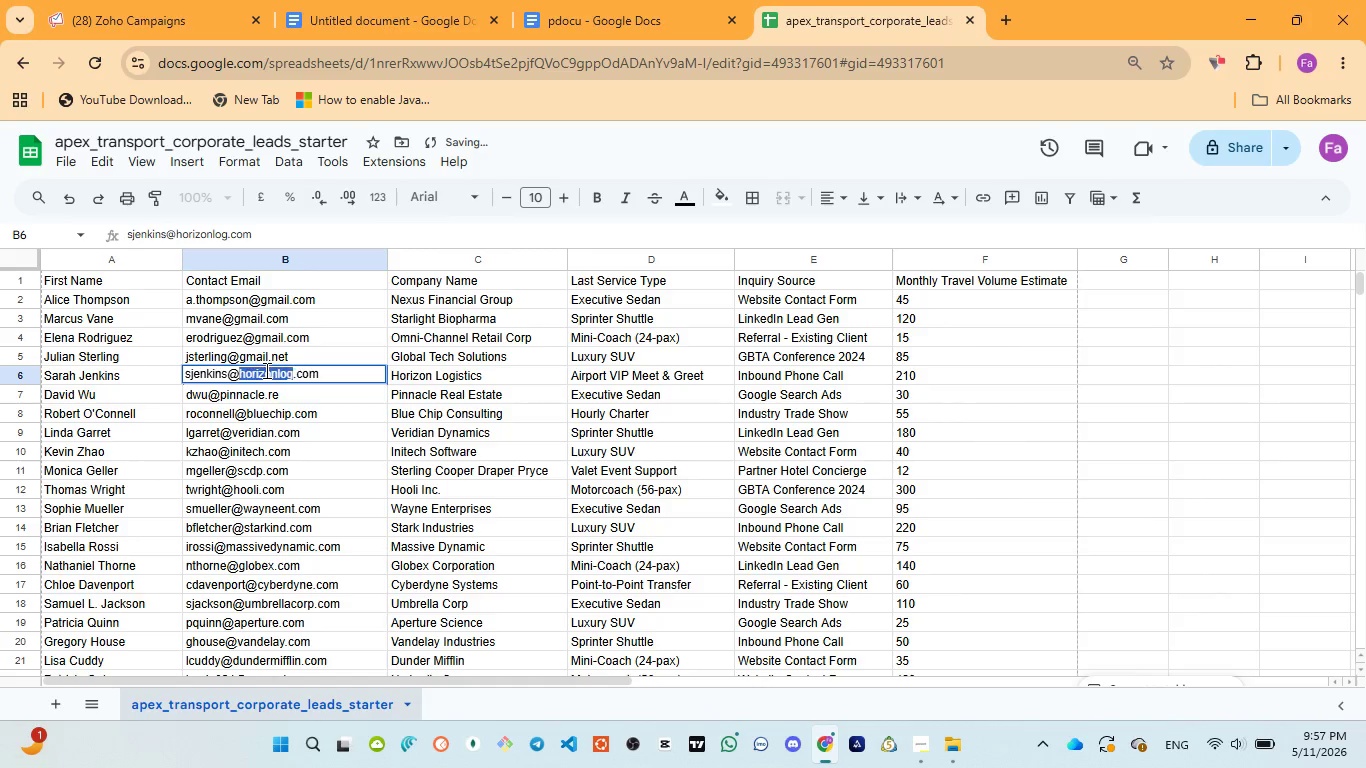 
triple_click([265, 370])
 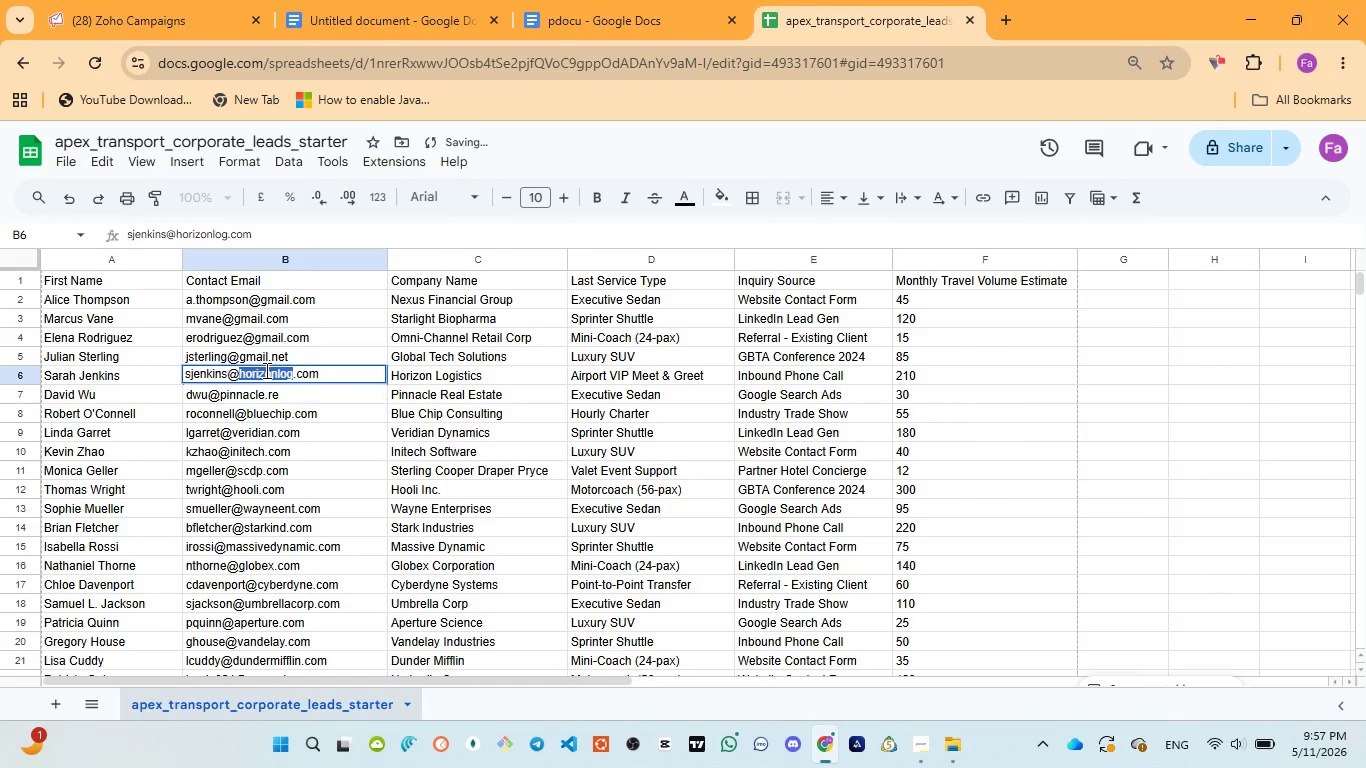 
key(Control+V)
 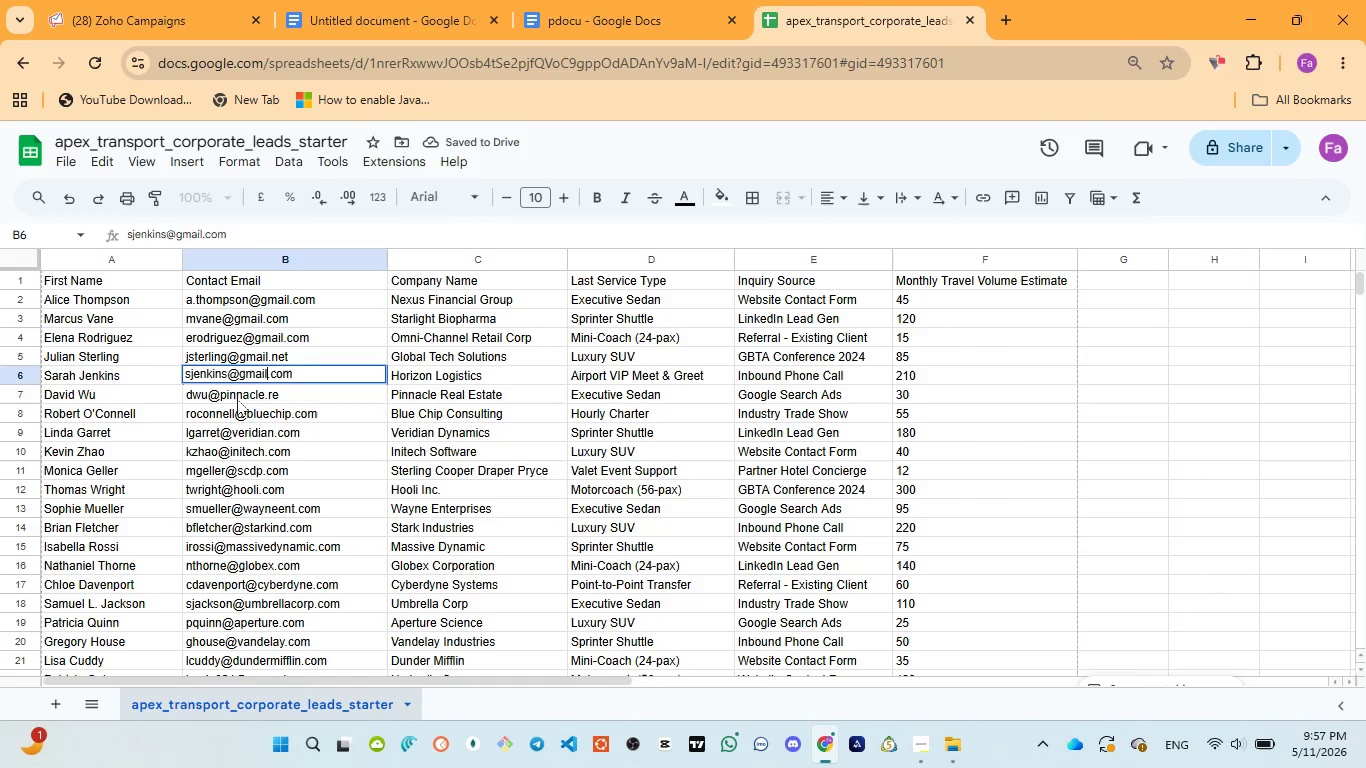 
double_click([237, 398])
 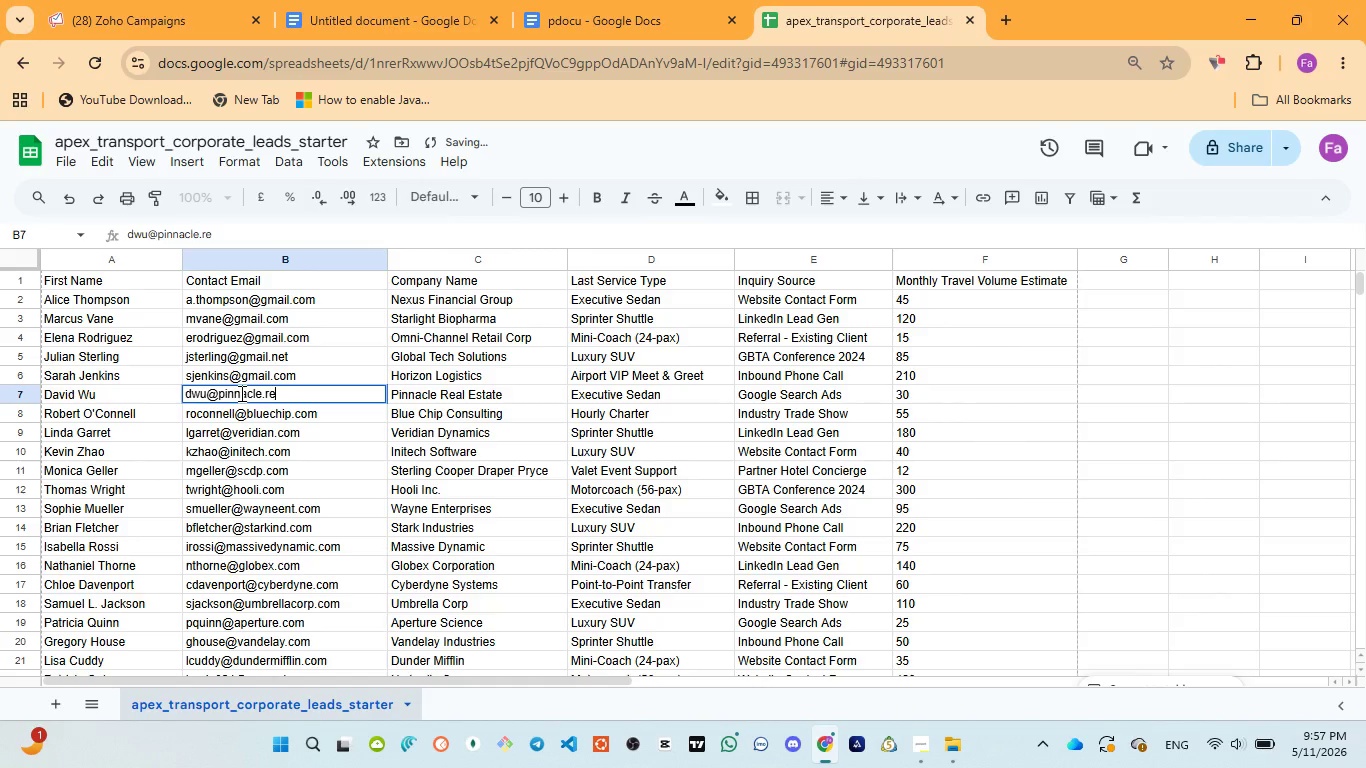 
triple_click([240, 393])
 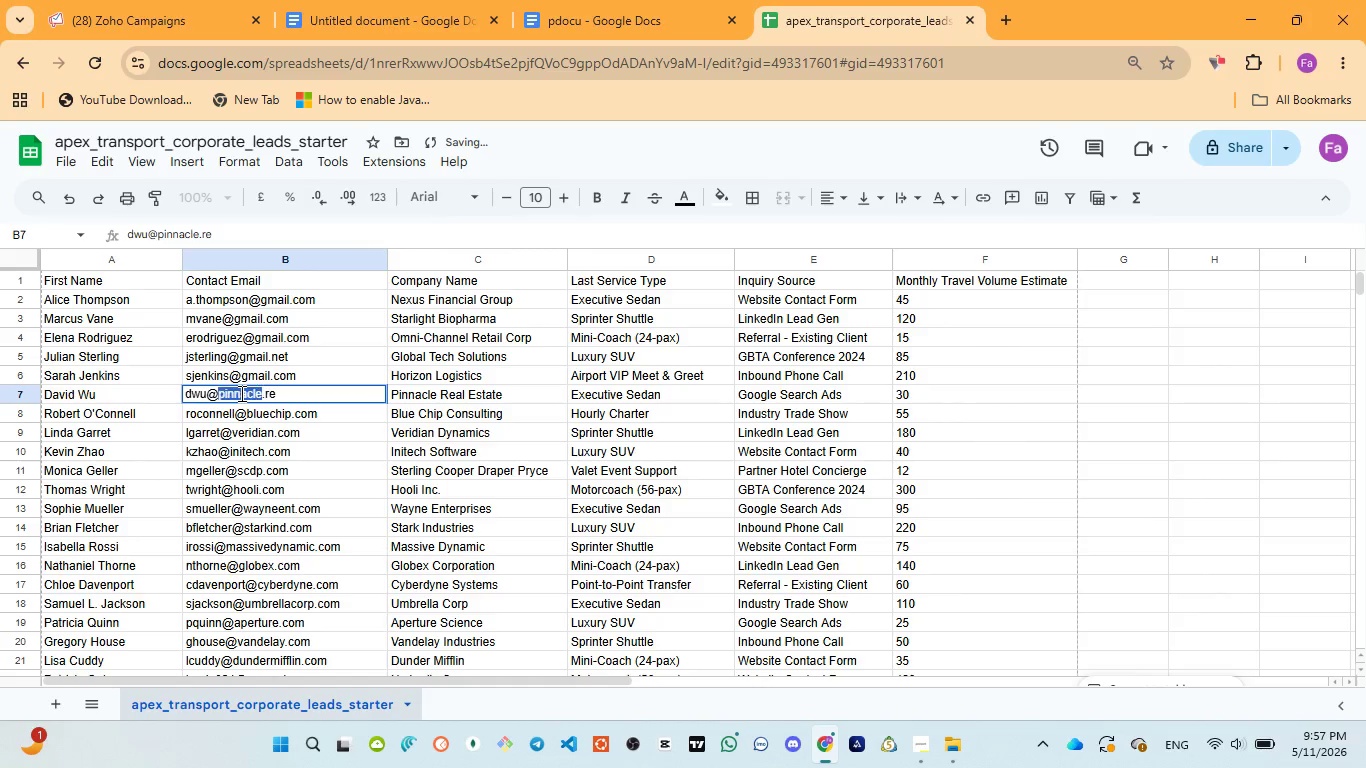 
triple_click([240, 393])
 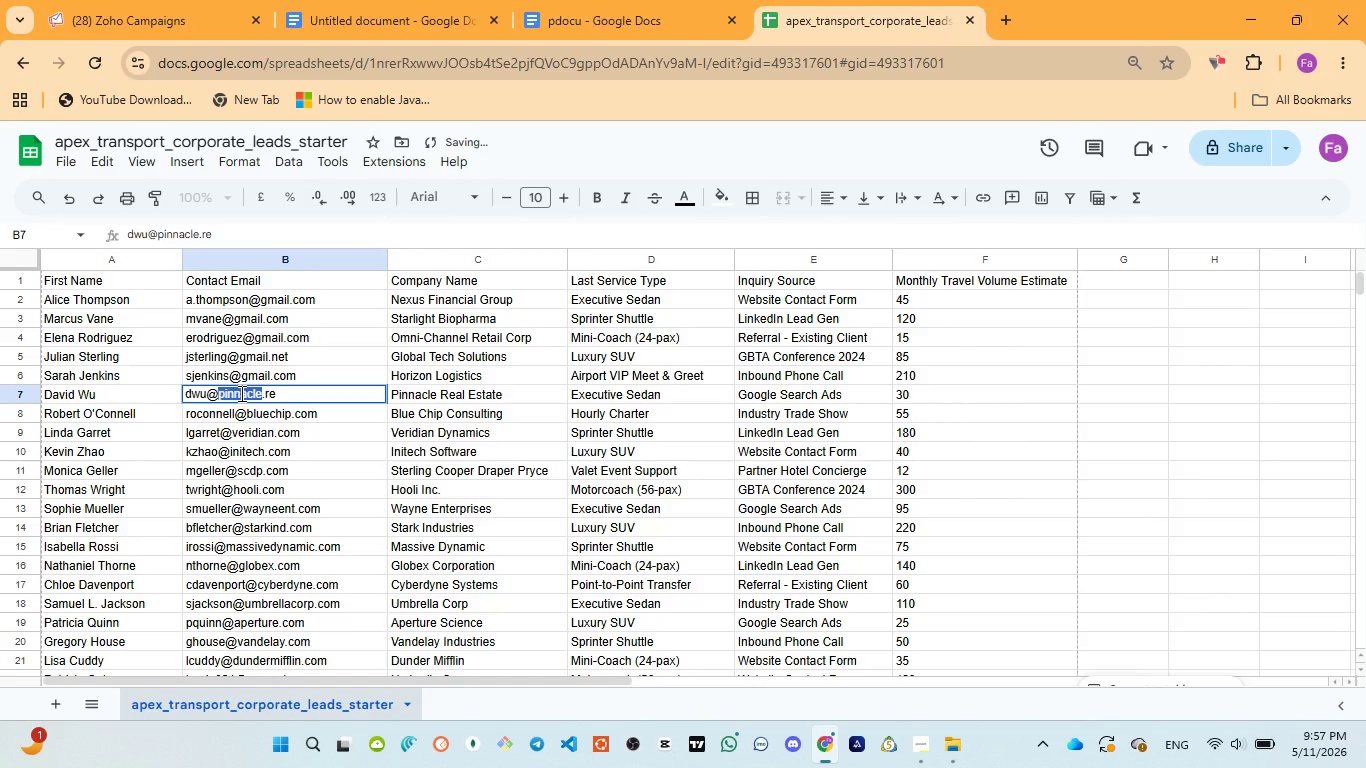 
key(Control+V)
 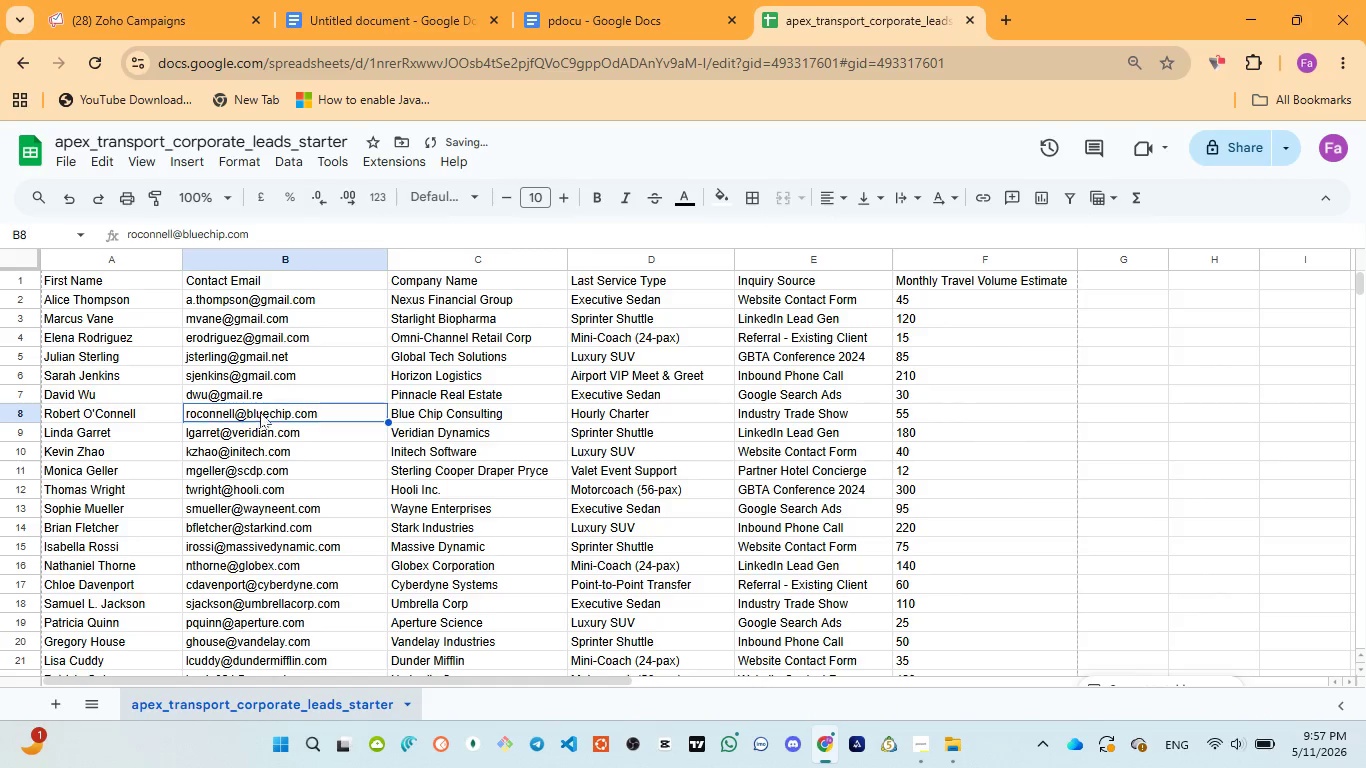 
triple_click([263, 409])
 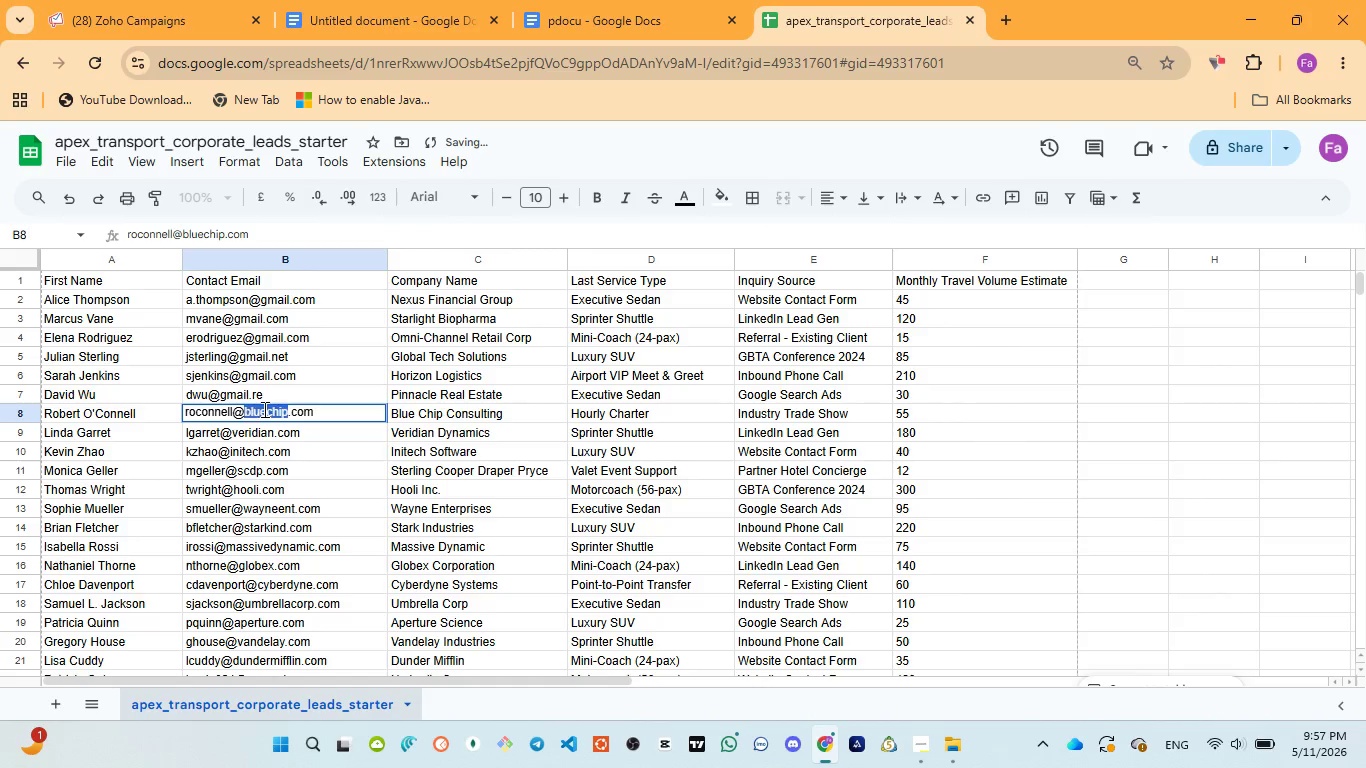 
triple_click([263, 409])
 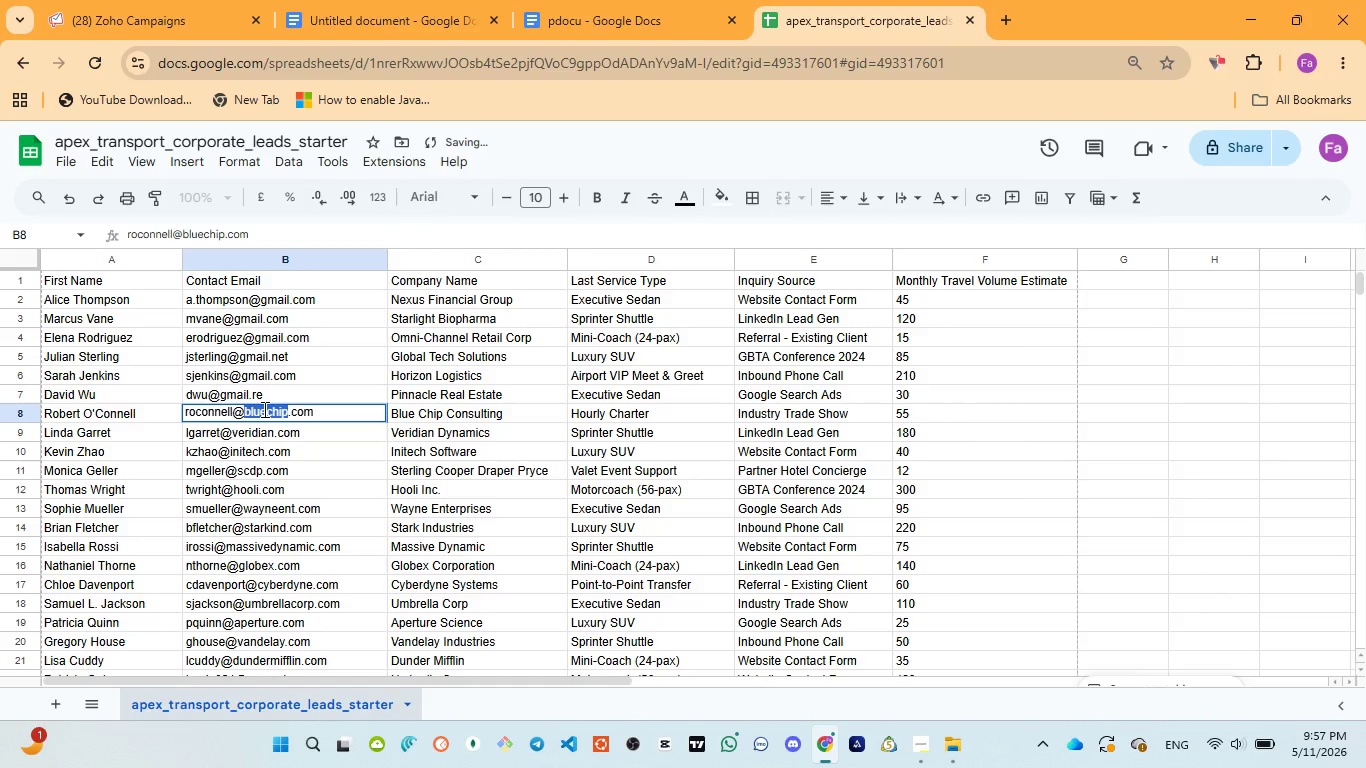 
key(Control+V)
 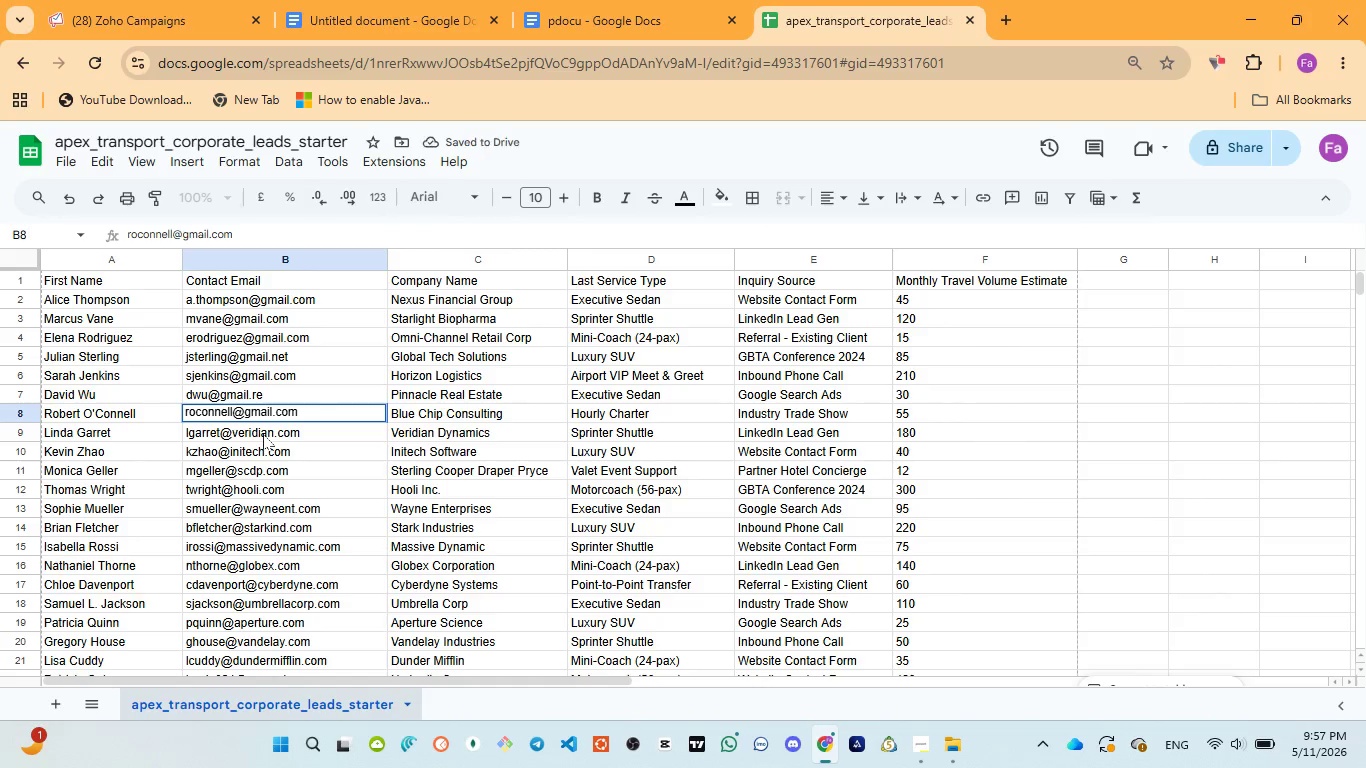 
double_click([263, 434])
 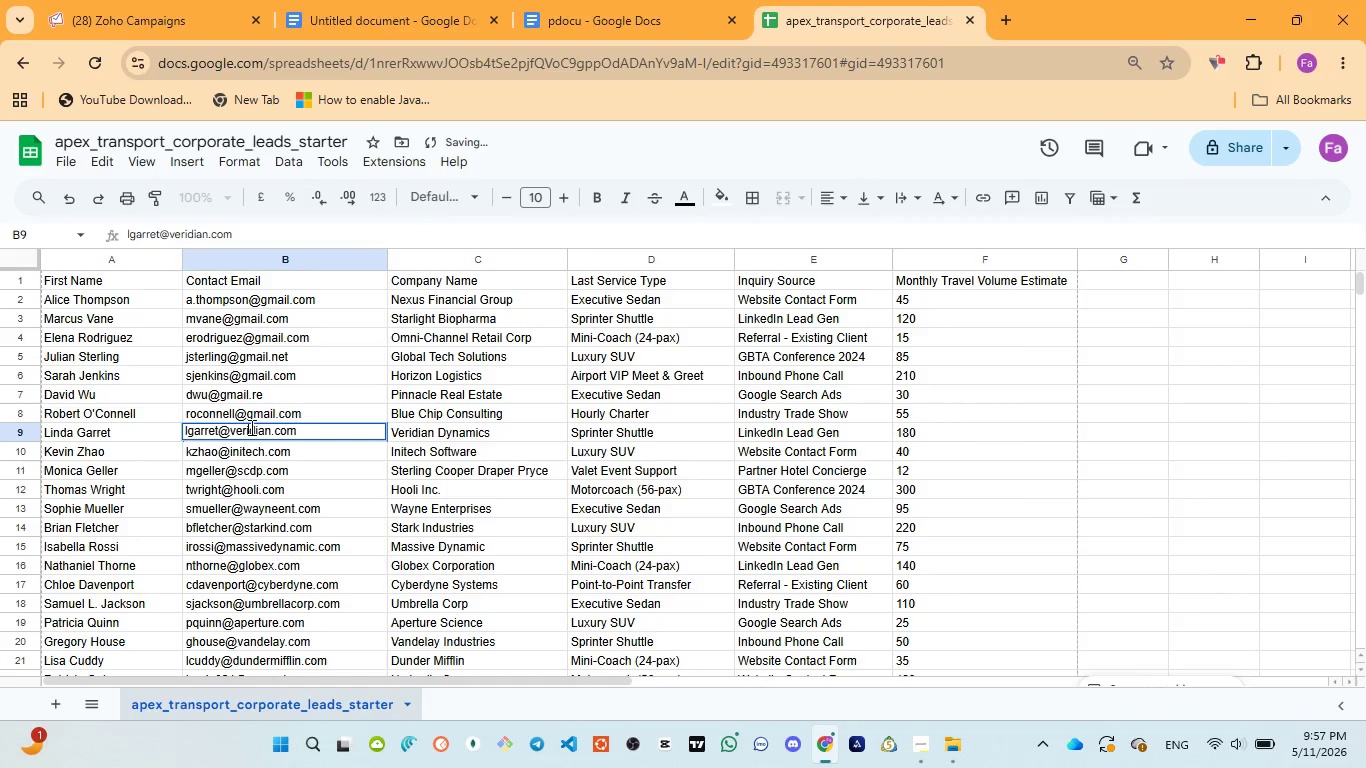 
double_click([250, 427])
 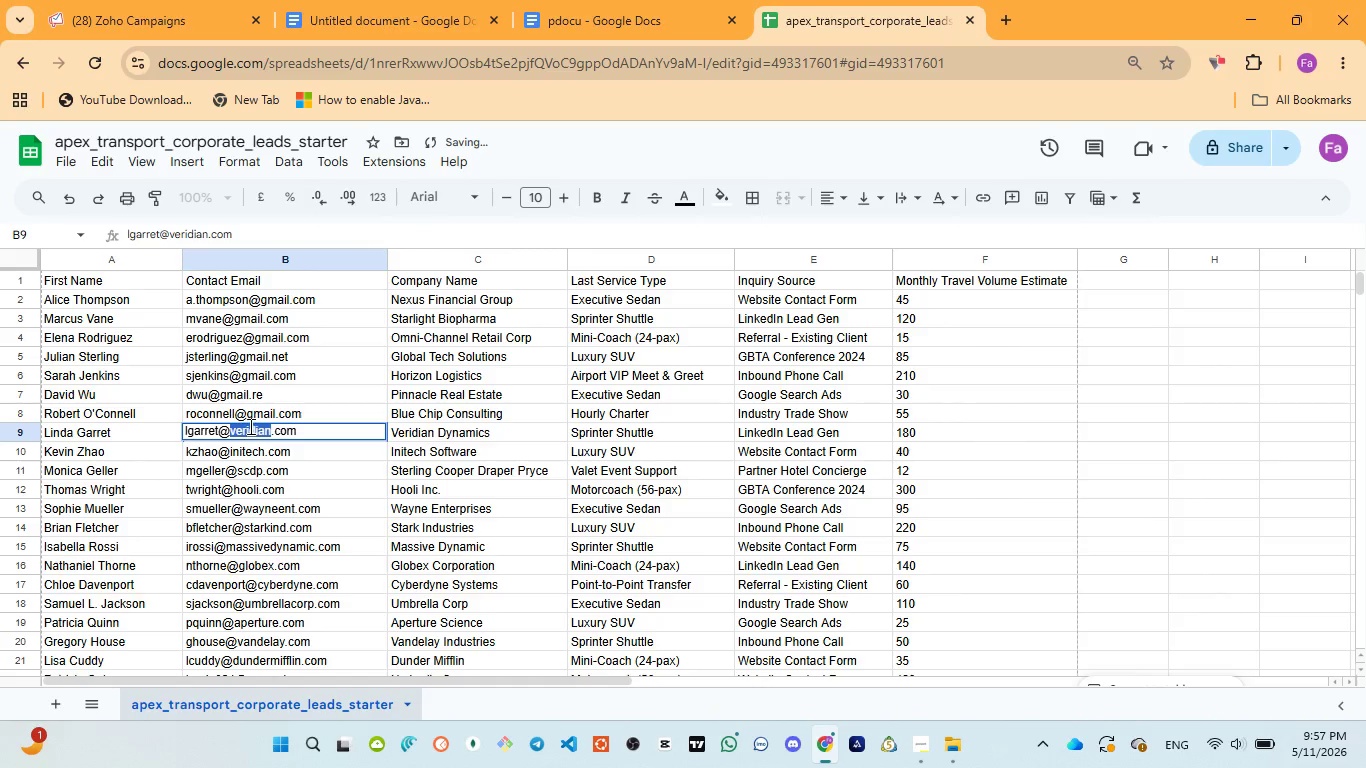 
key(Control+V)
 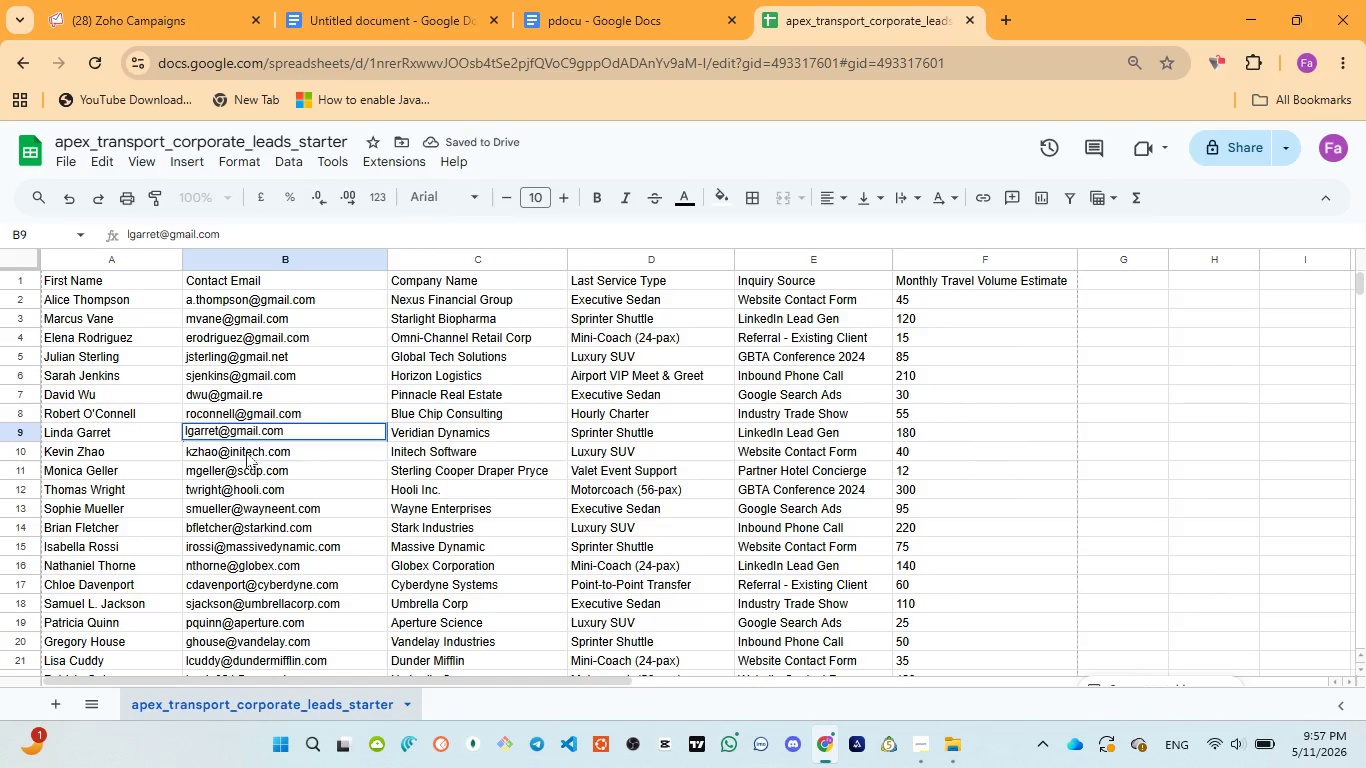 
double_click([246, 452])
 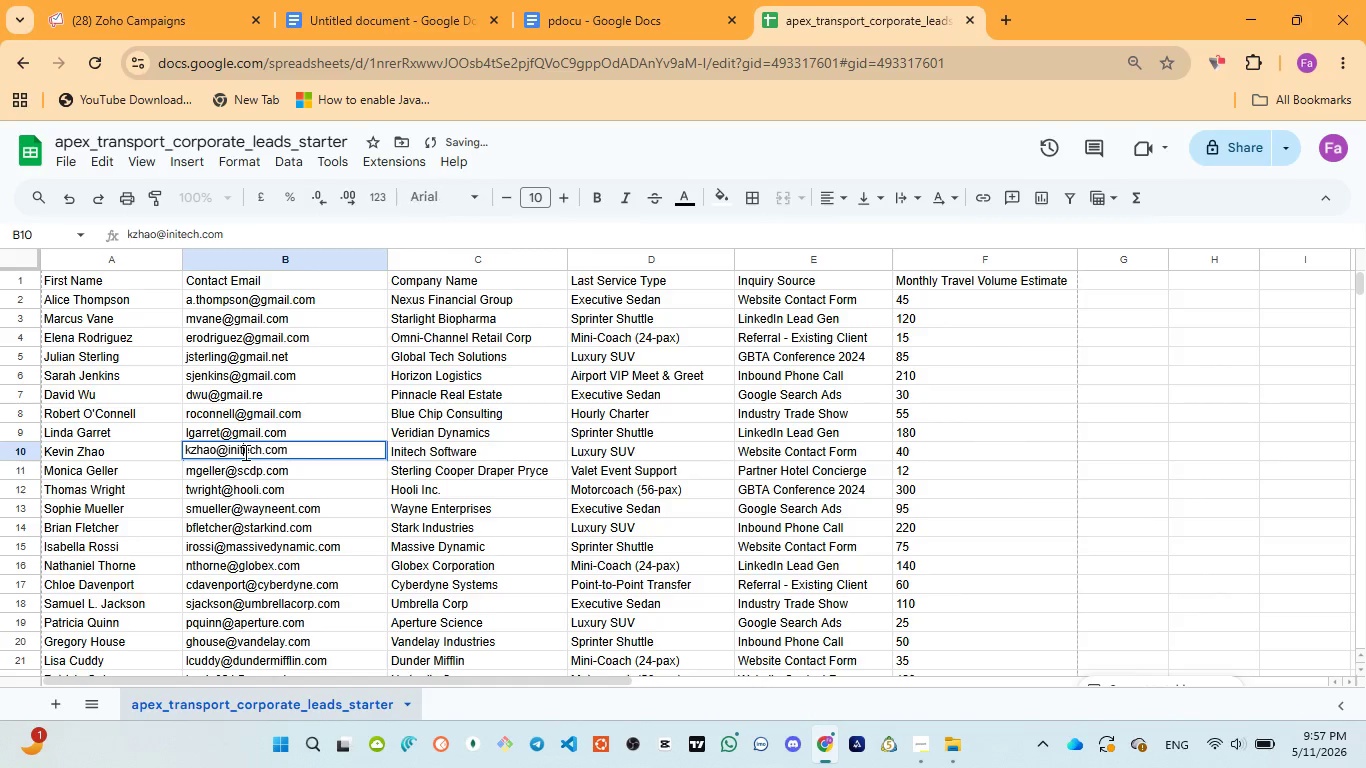 
double_click([244, 452])
 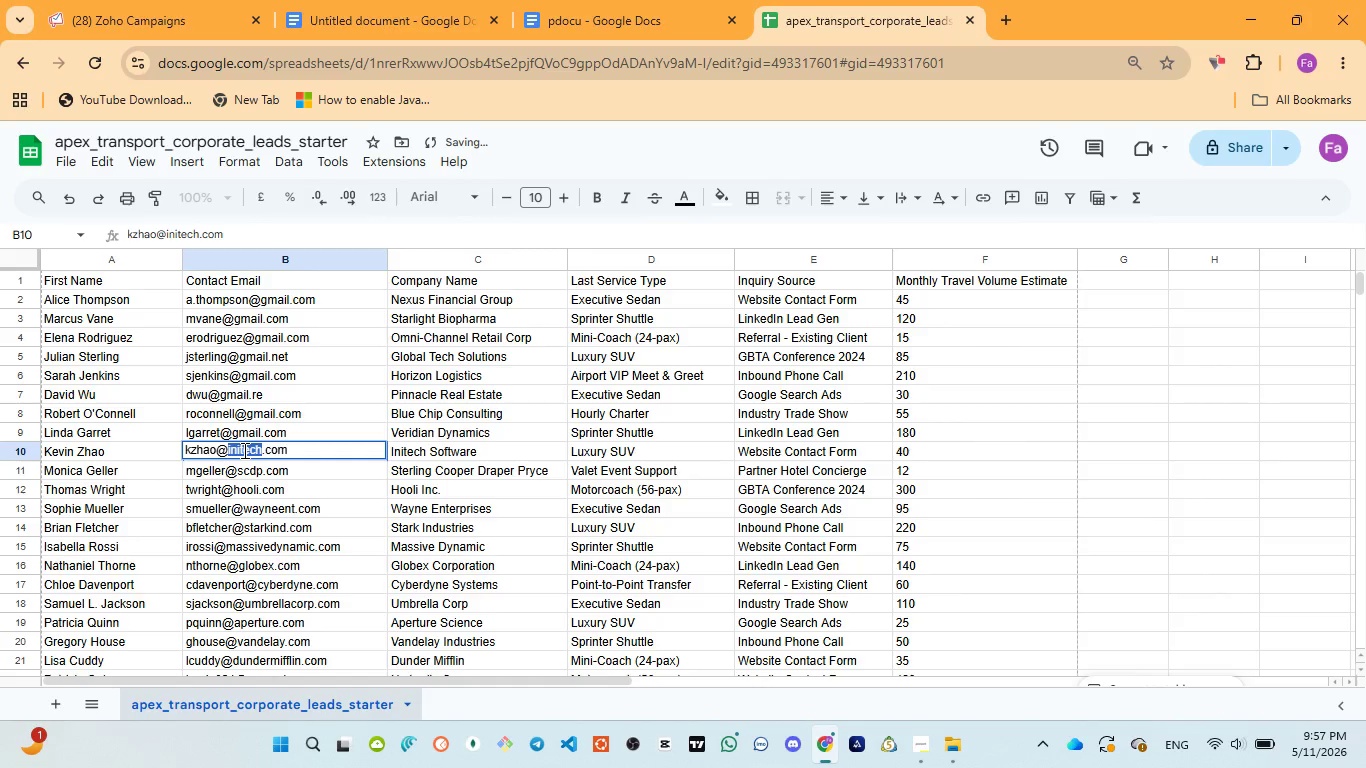 
key(Control+V)
 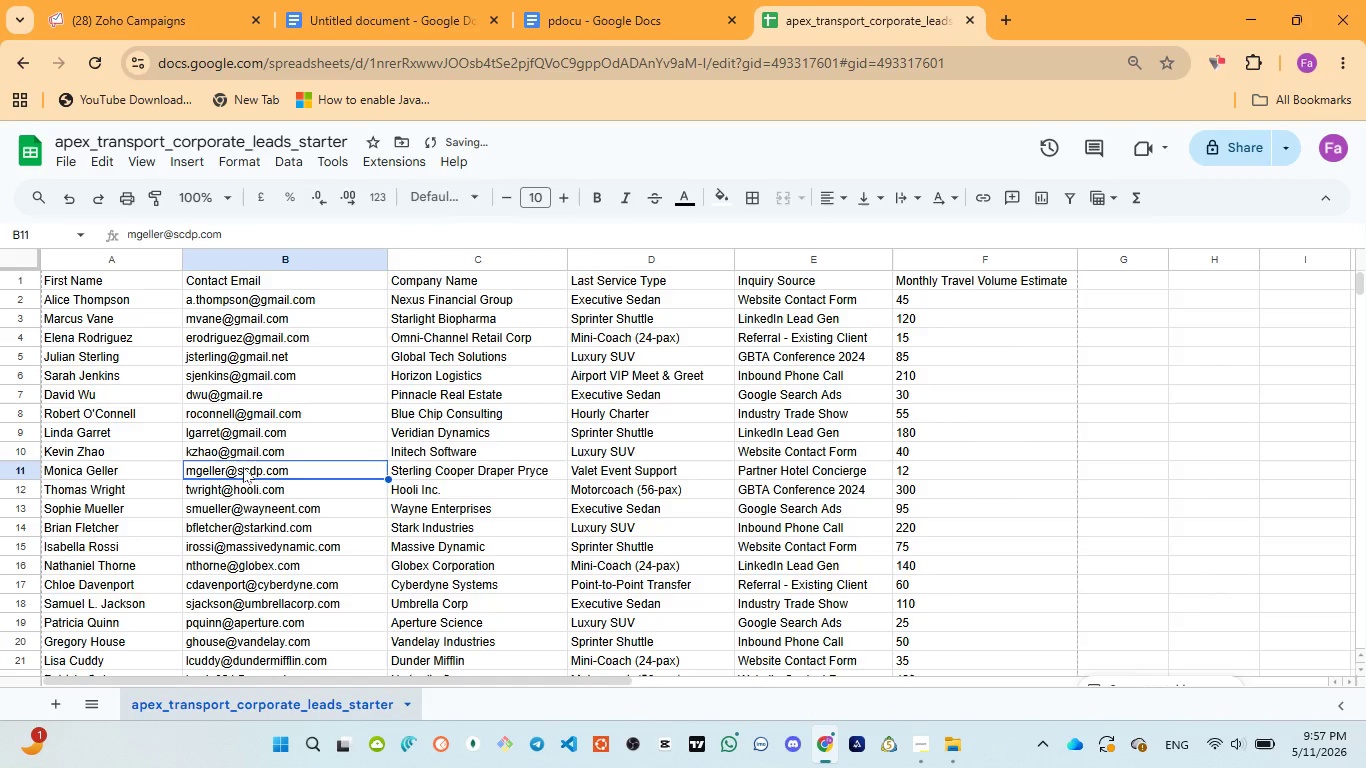 
double_click([243, 467])
 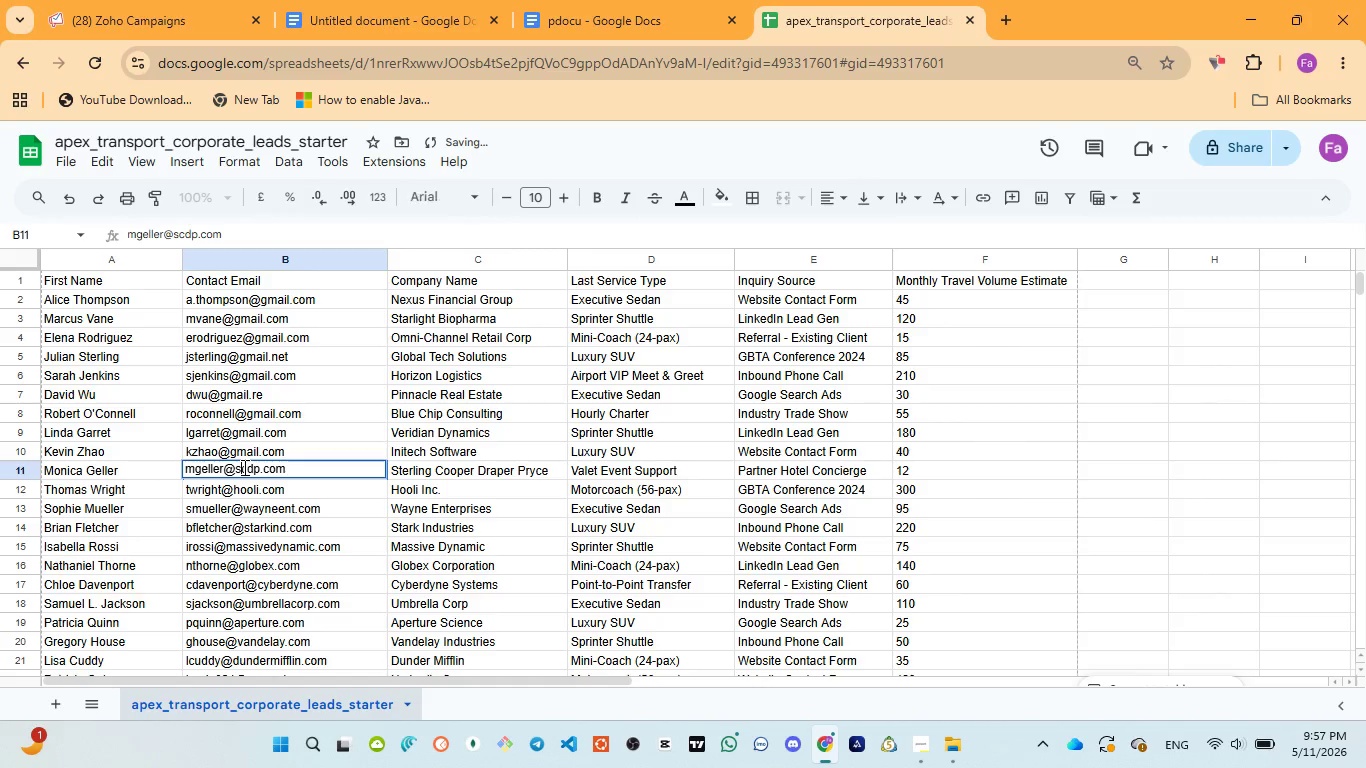 
double_click([243, 467])
 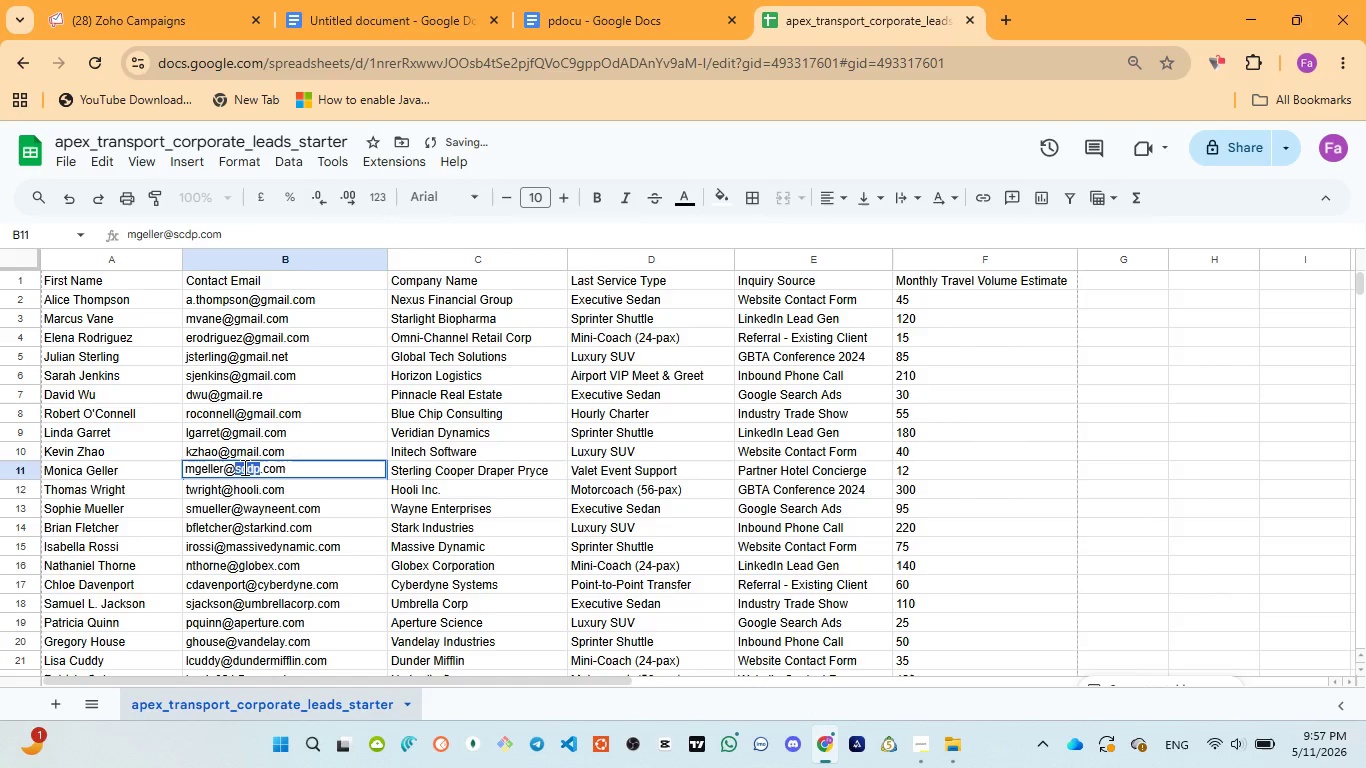 
key(Control+V)
 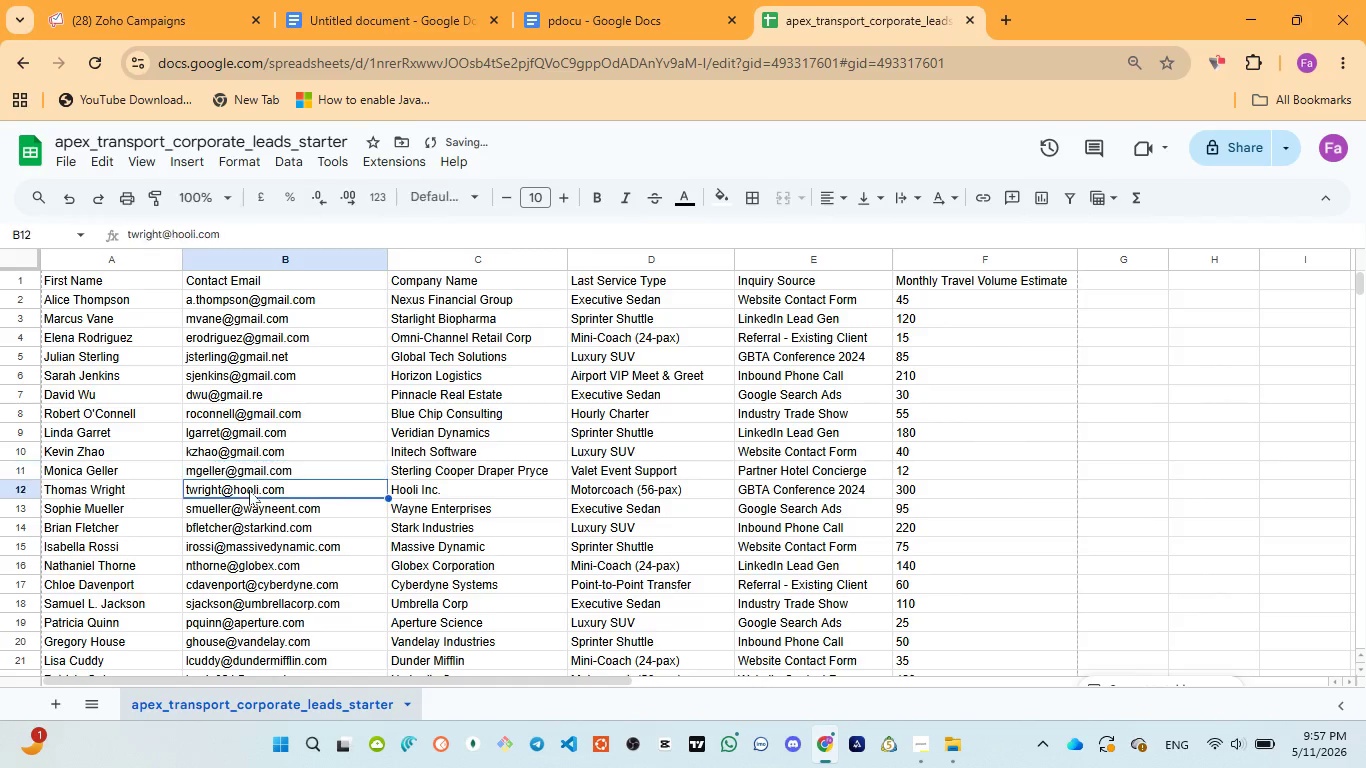 
double_click([249, 490])
 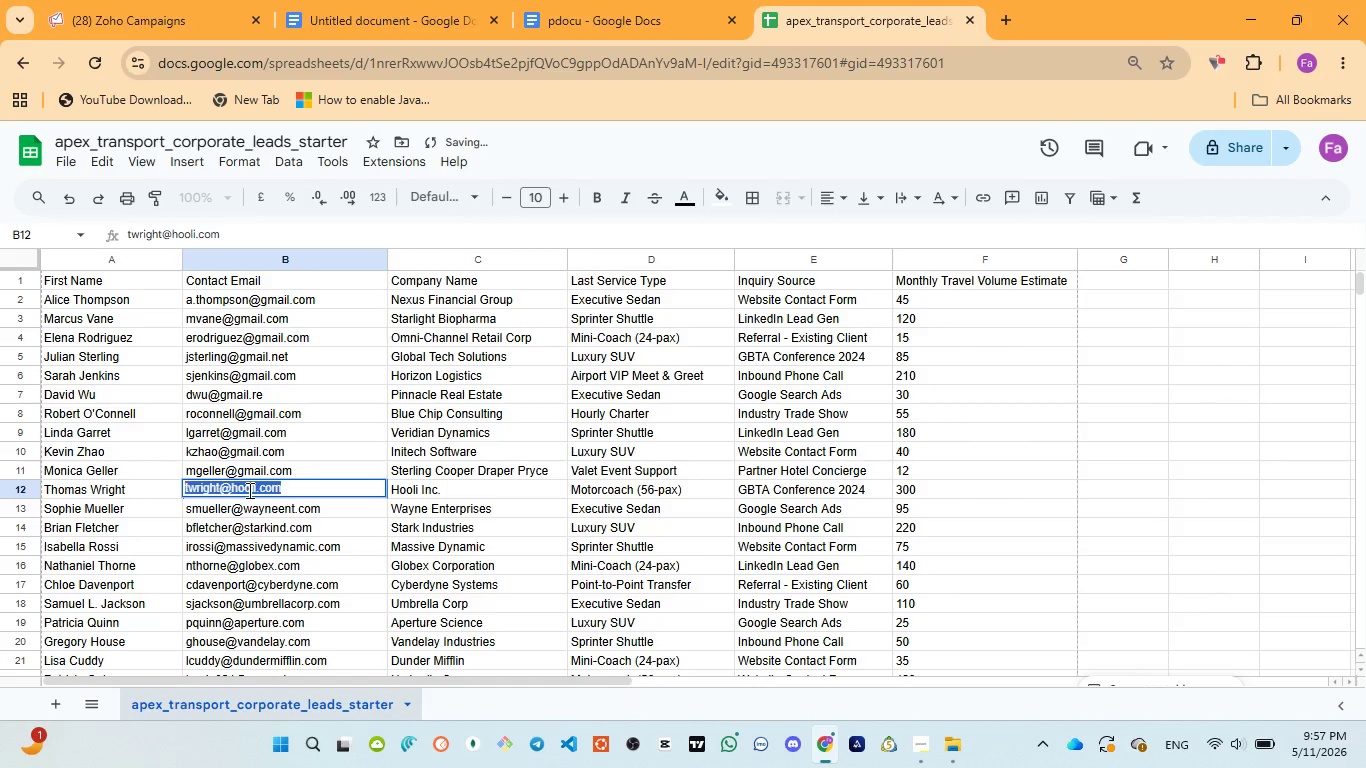 
triple_click([248, 490])
 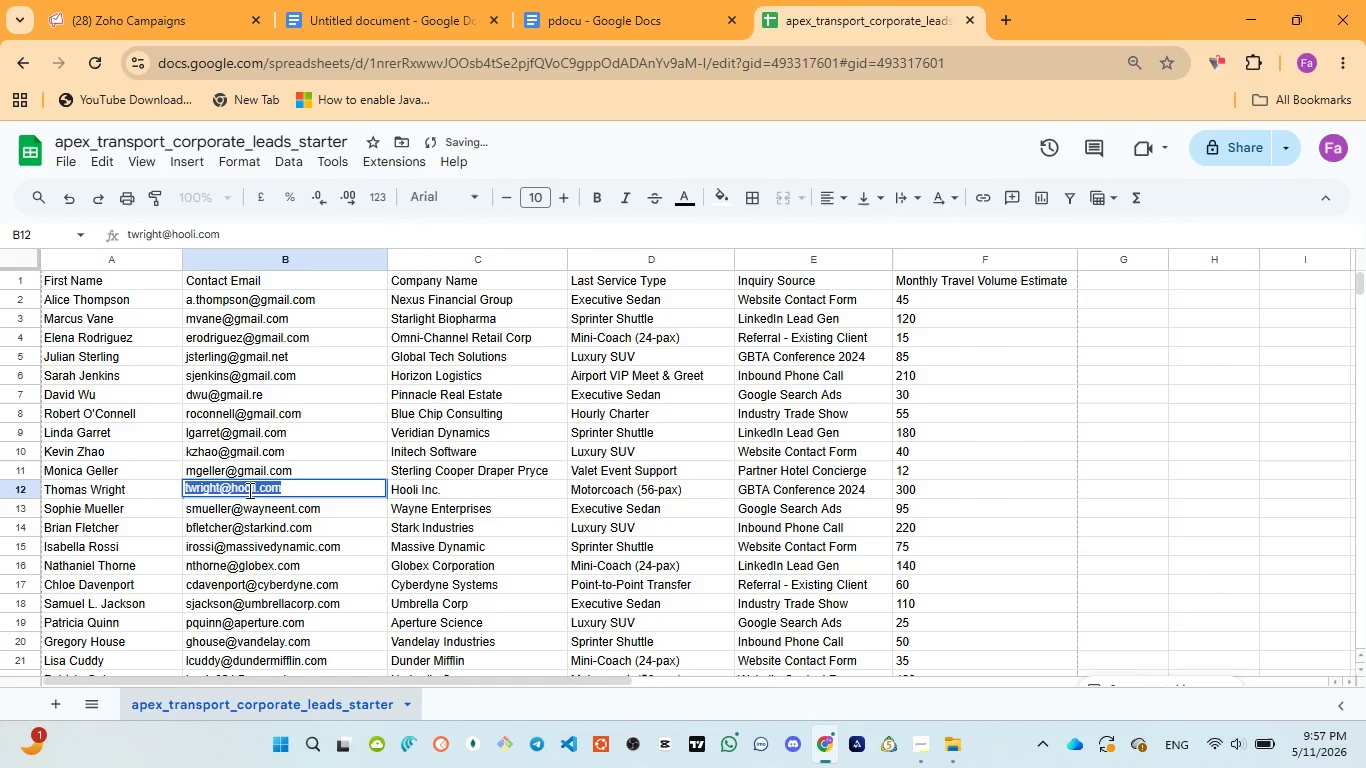 
triple_click([248, 490])
 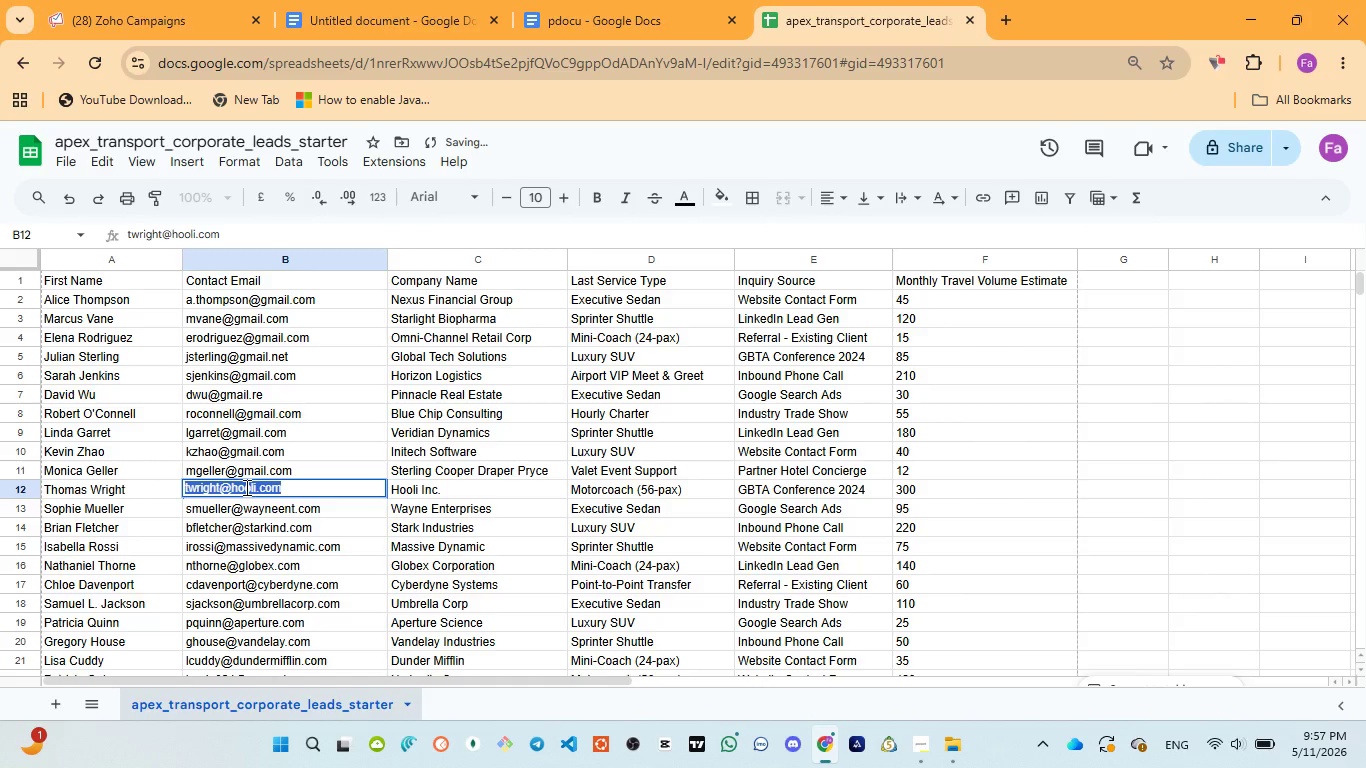 
double_click([245, 487])
 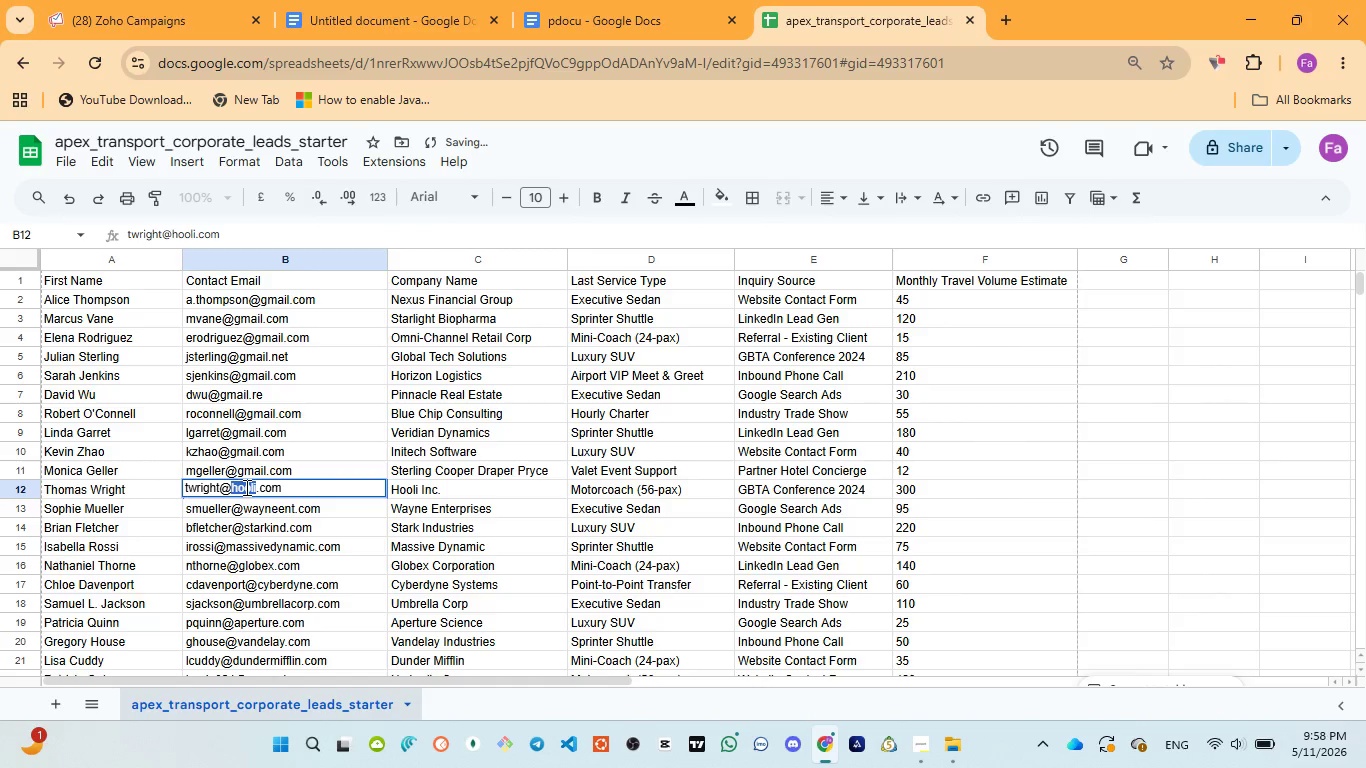 
key(Control+V)
 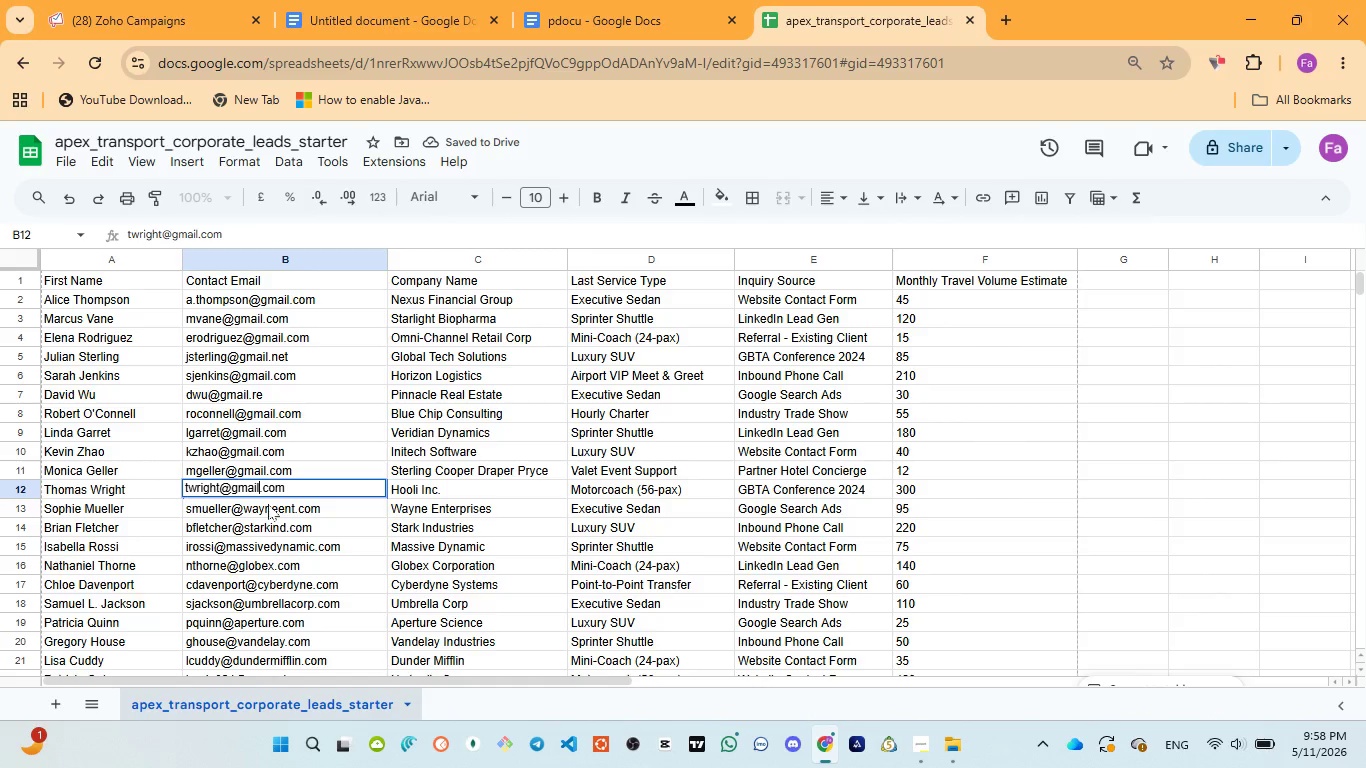 
double_click([269, 503])
 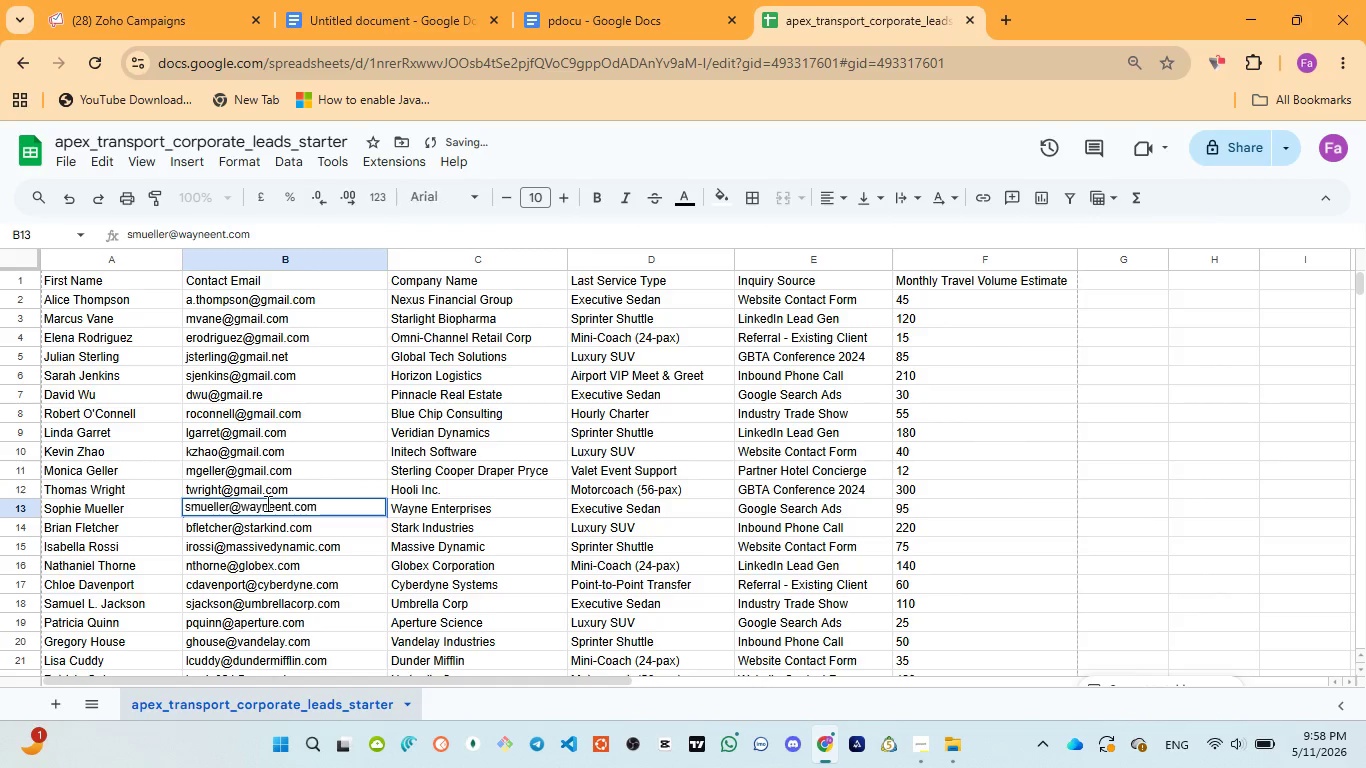 
double_click([266, 503])
 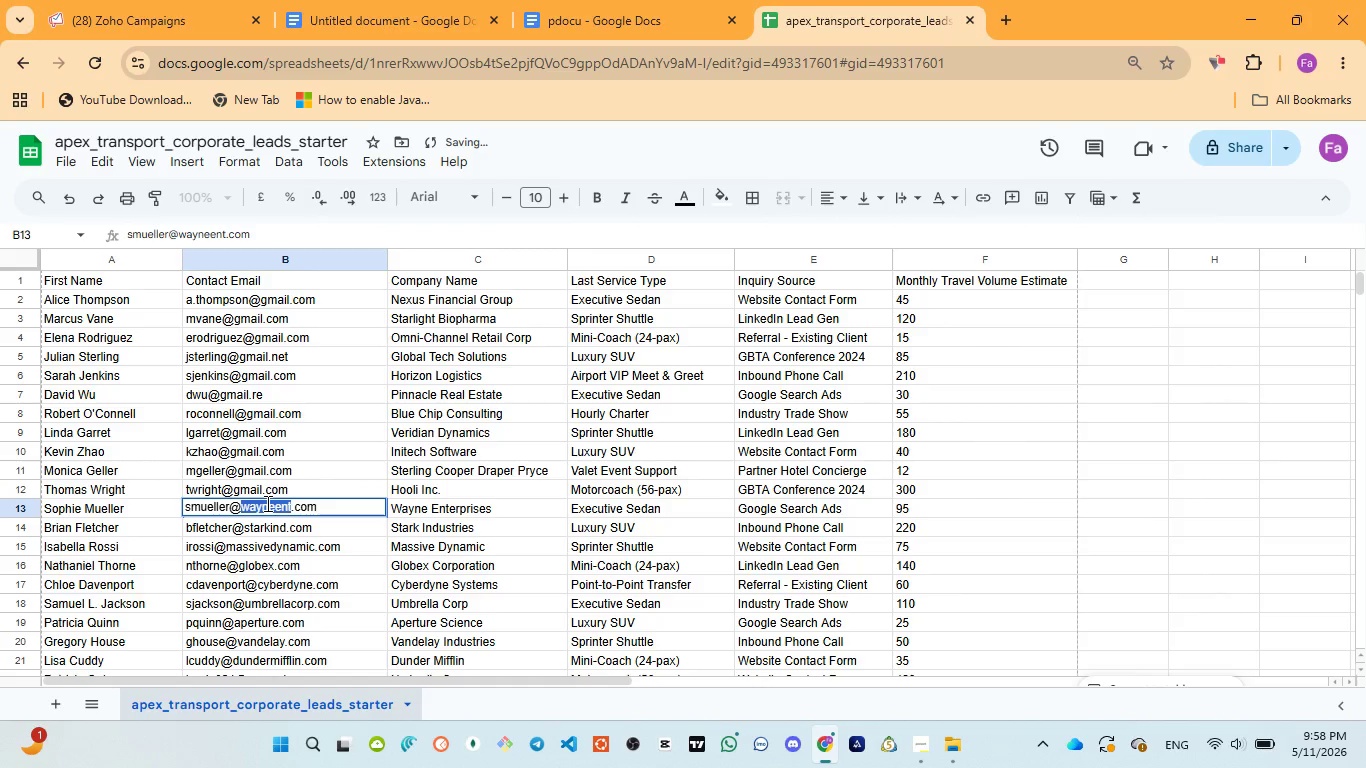 
key(Control+V)
 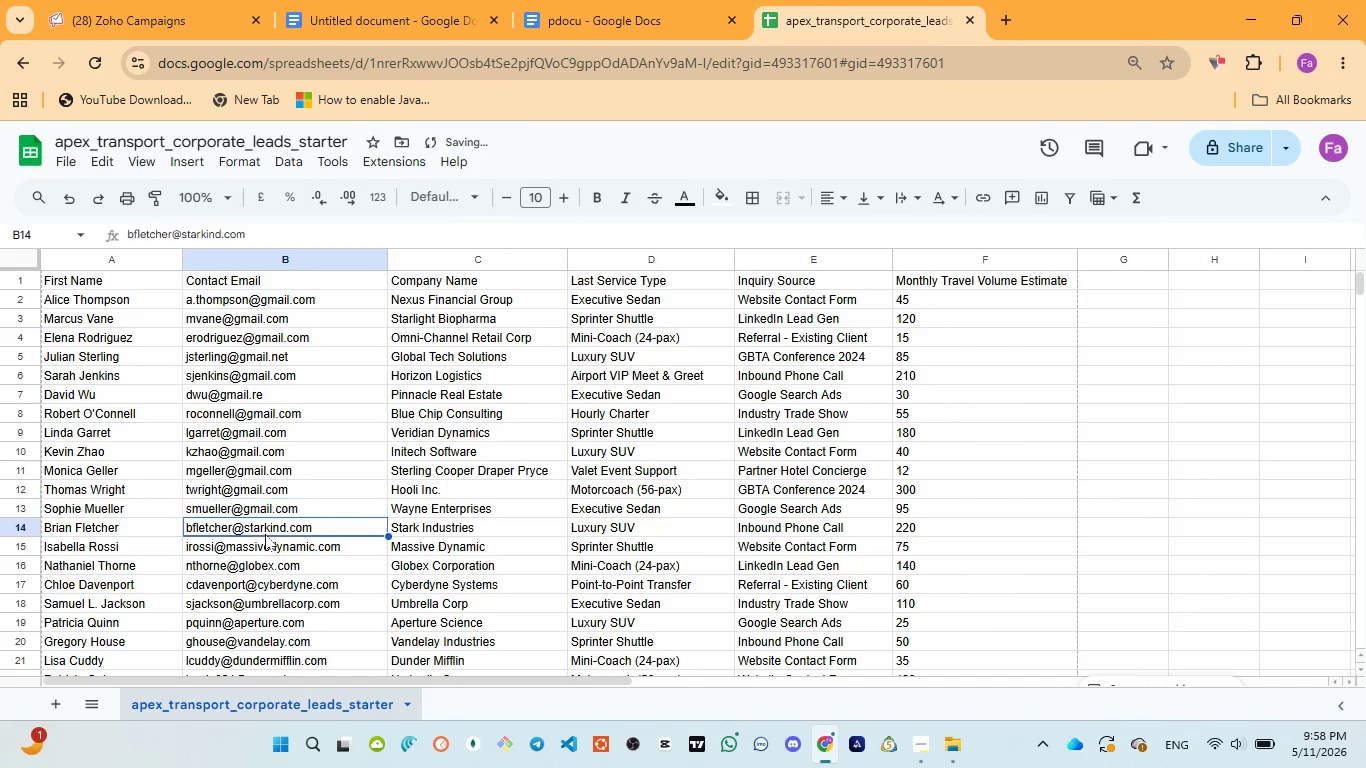 
double_click([265, 534])
 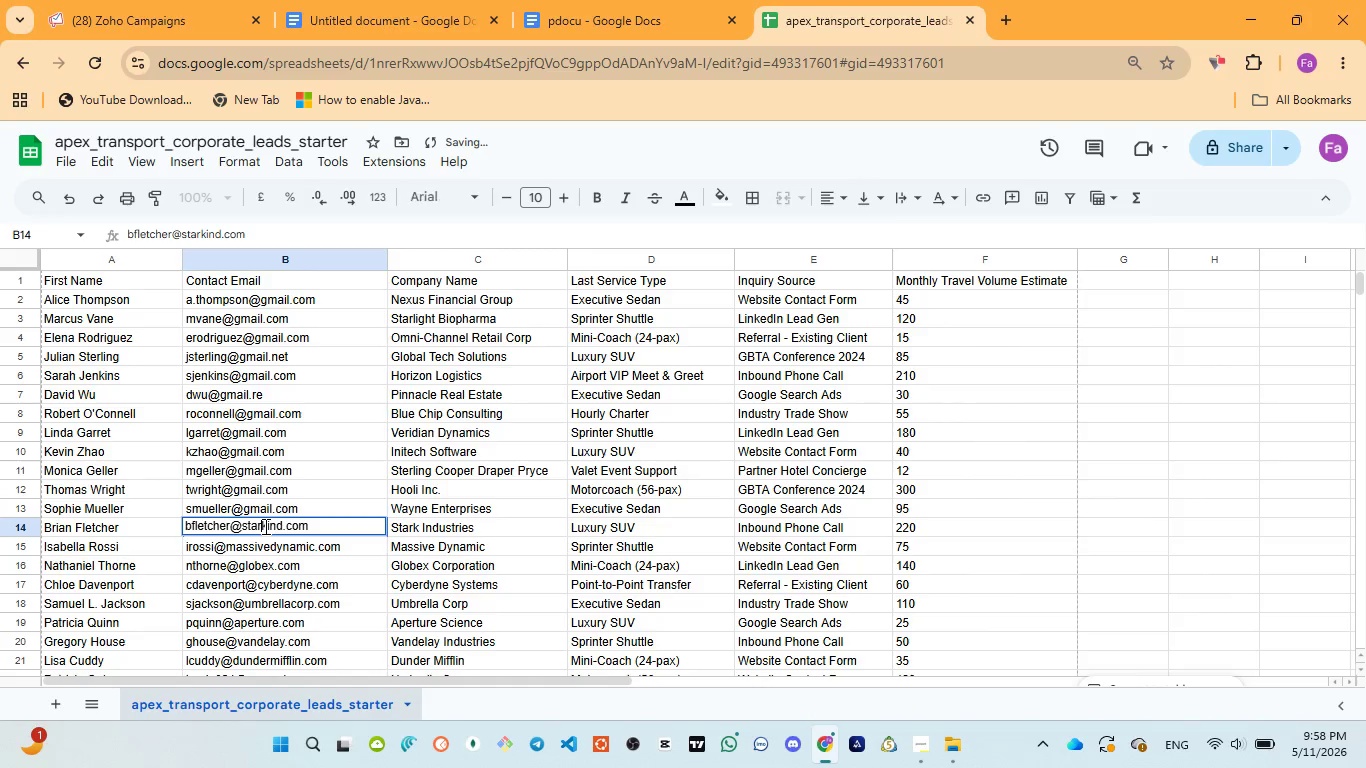 
double_click([264, 526])
 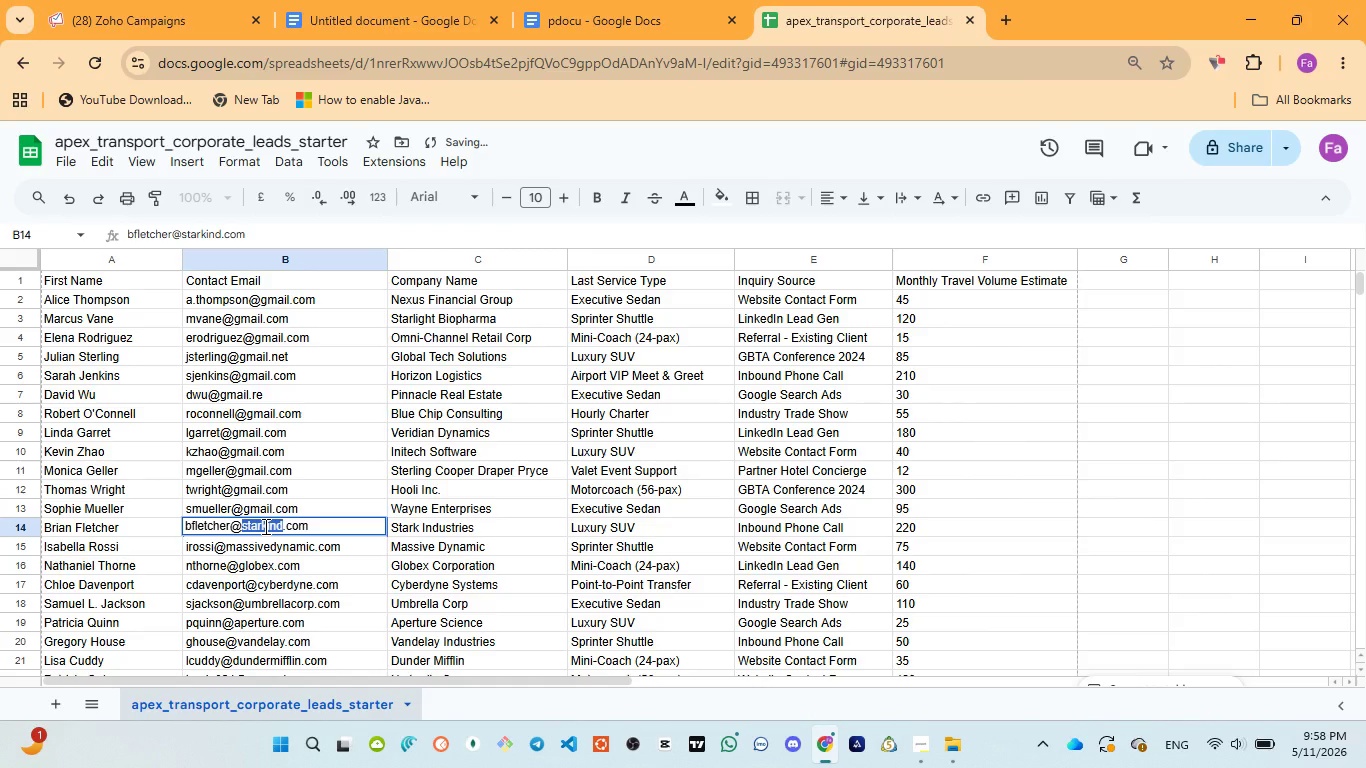 
key(Control+V)
 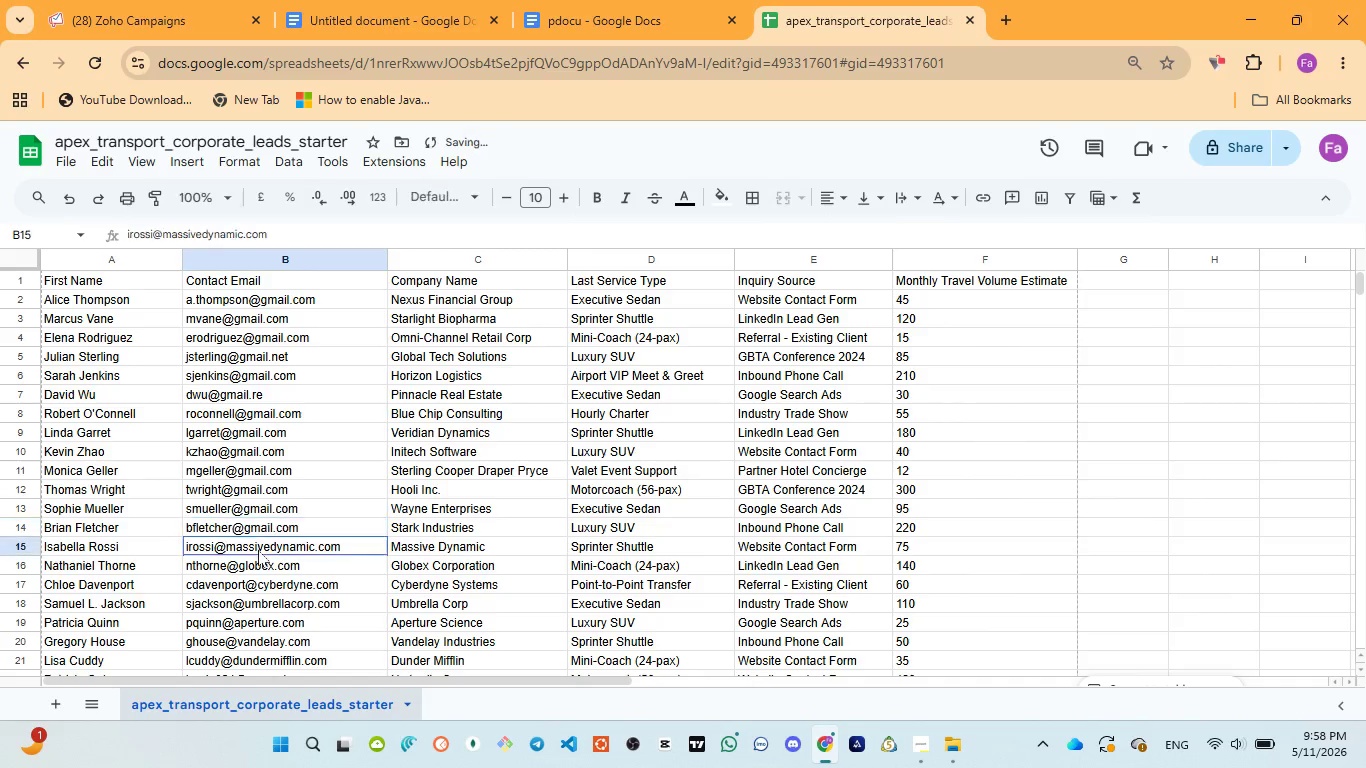 
double_click([258, 550])
 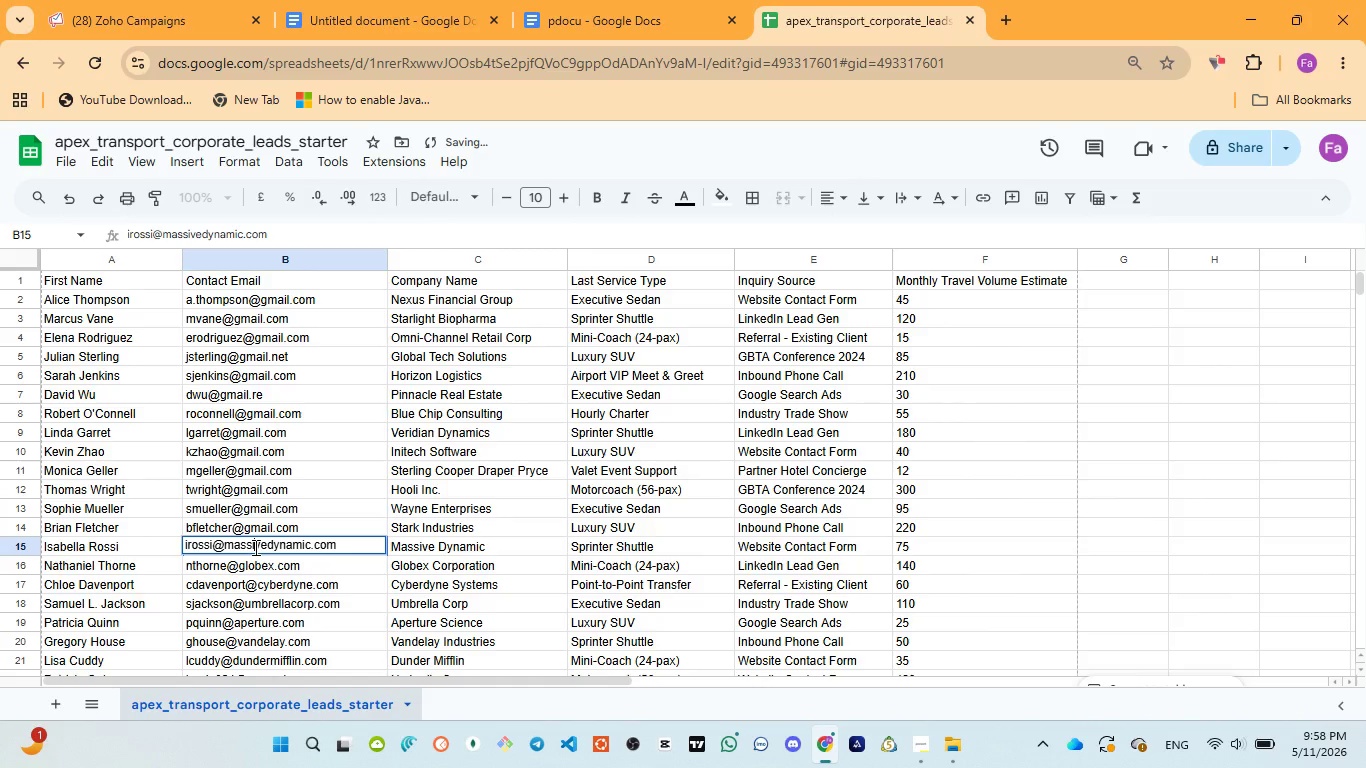 
double_click([254, 547])
 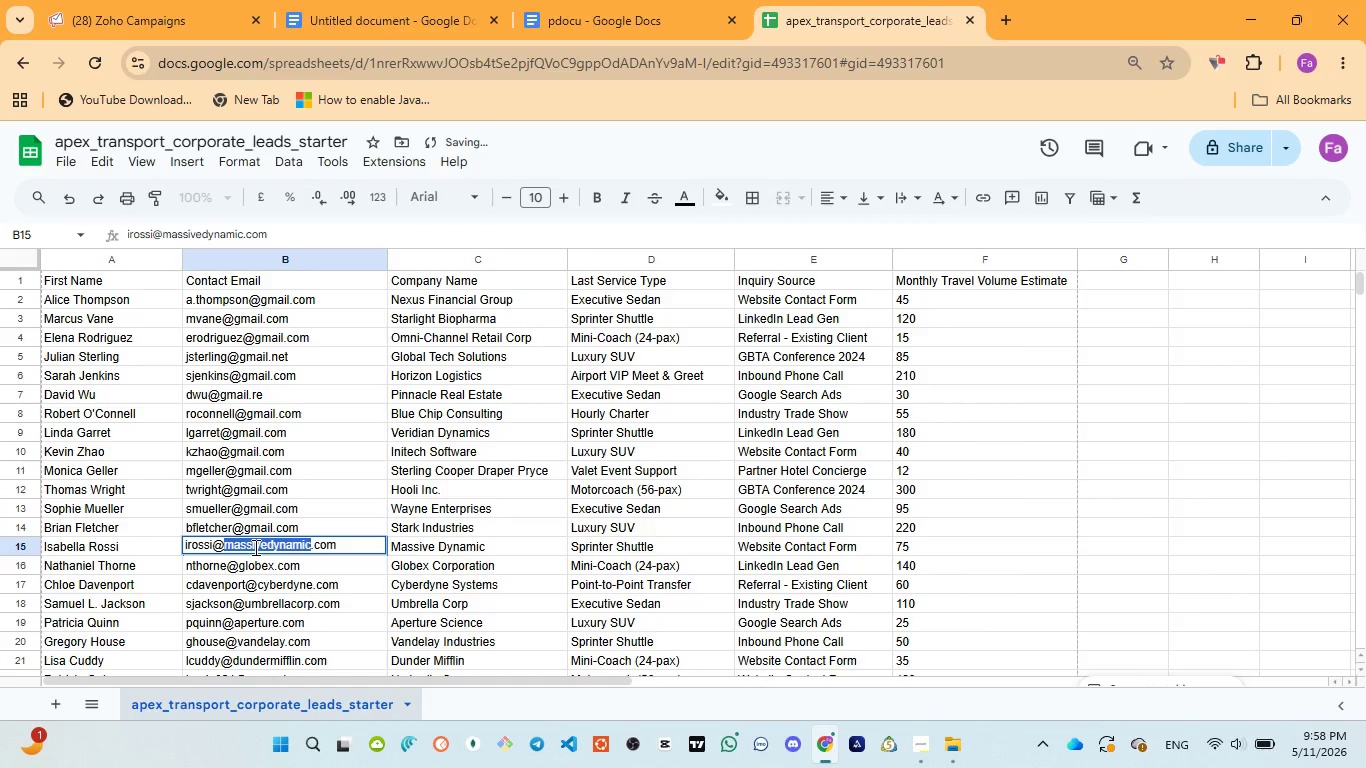 
key(Control+V)
 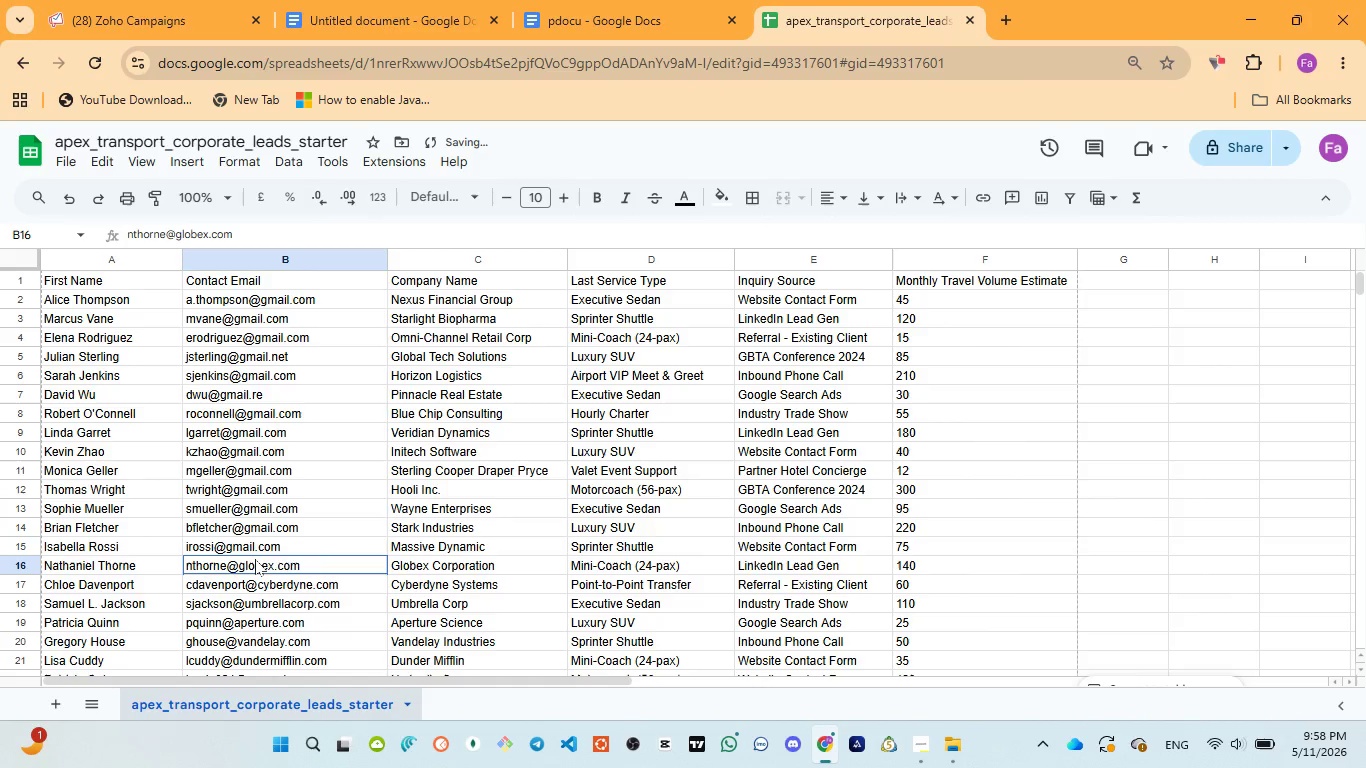 
double_click([255, 559])
 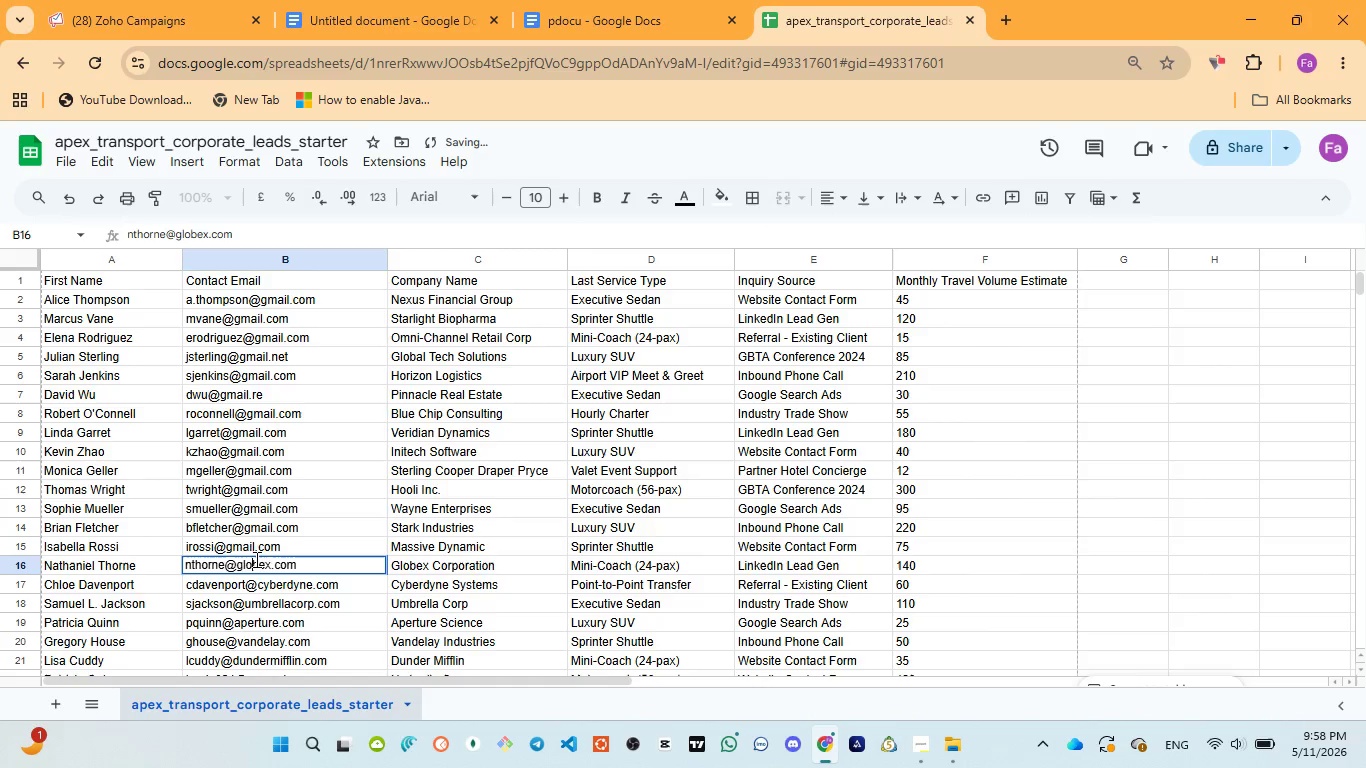 
double_click([255, 559])
 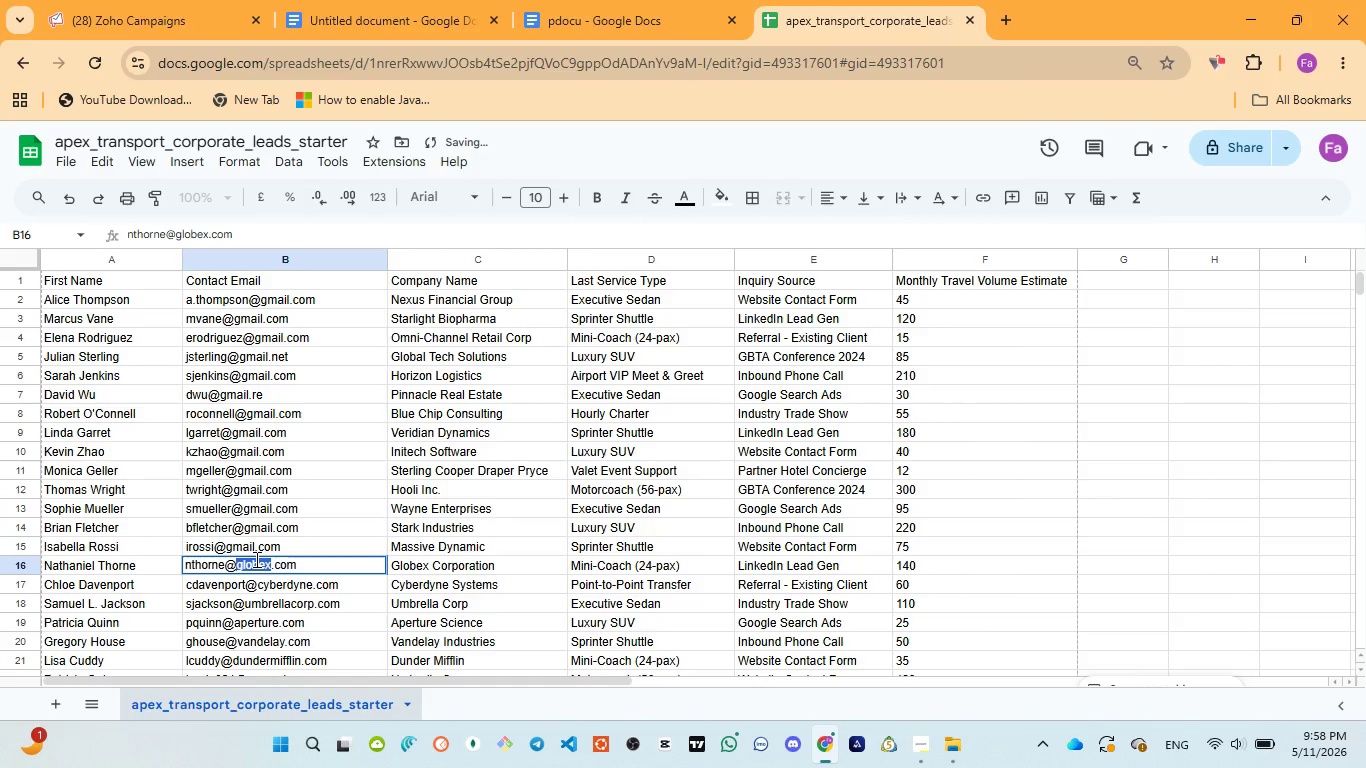 
key(Control+V)
 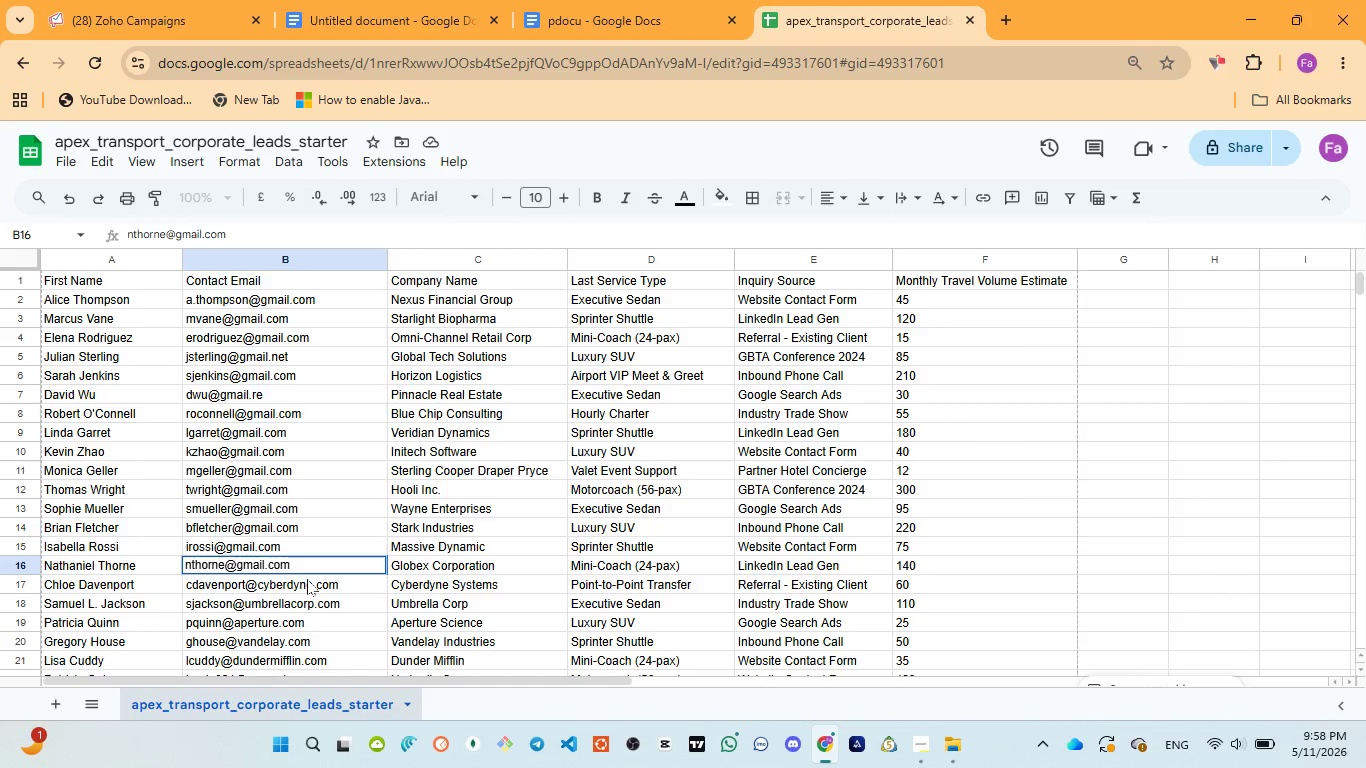 
wait(36.34)
 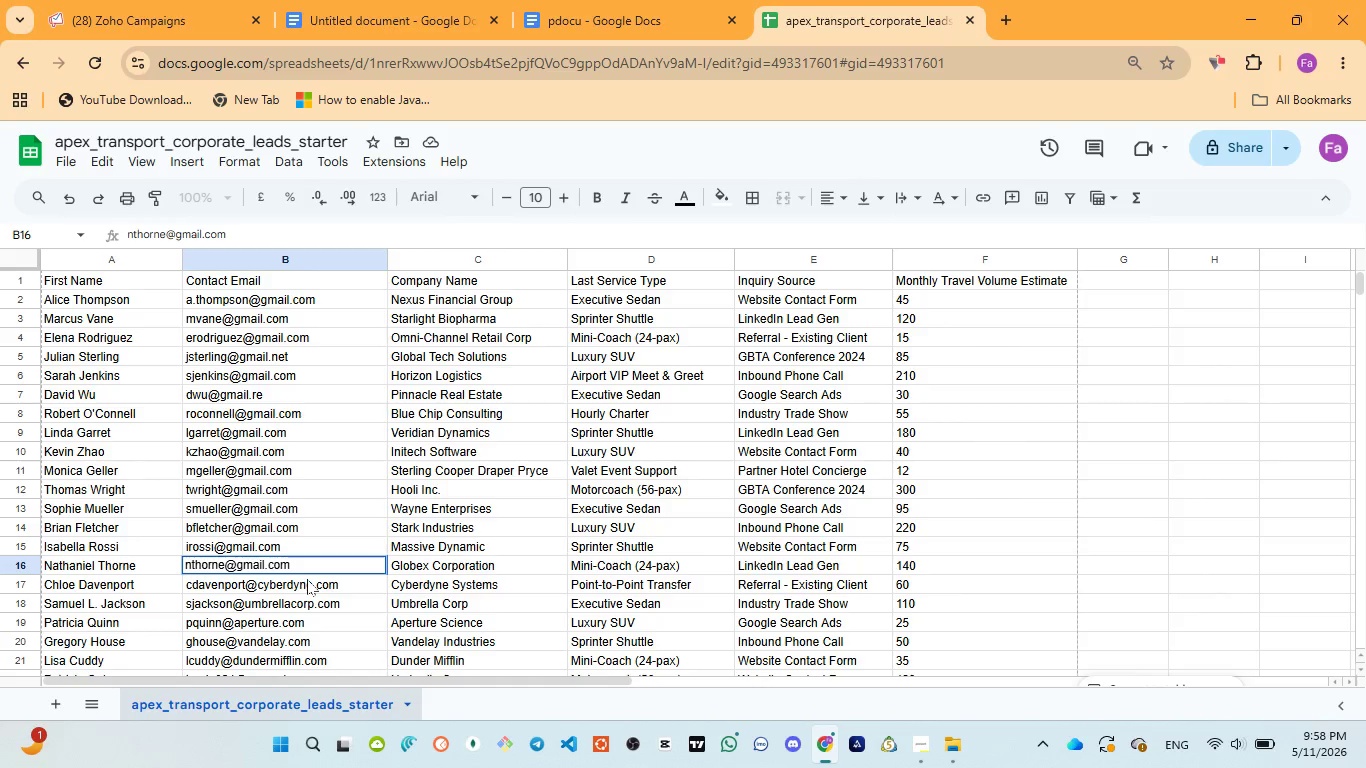 
double_click([277, 584])
 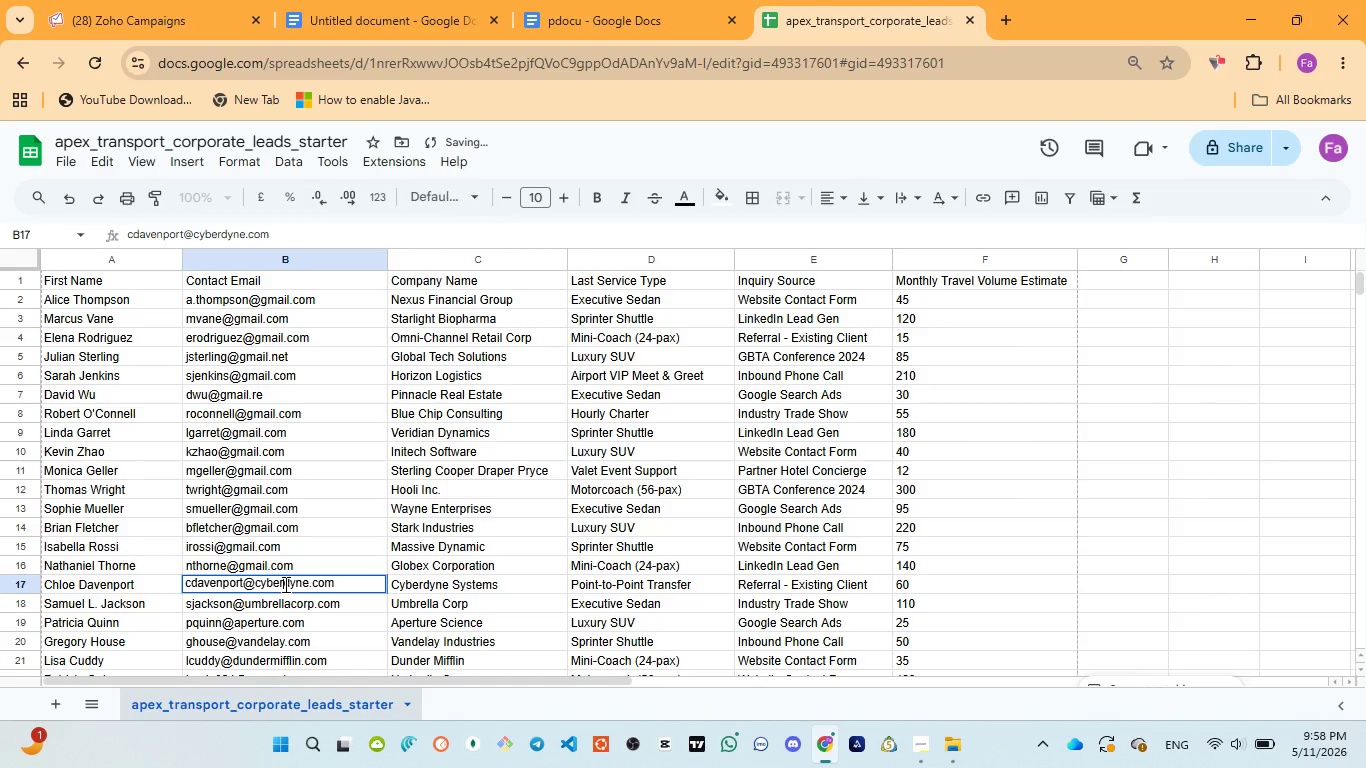 
double_click([284, 584])
 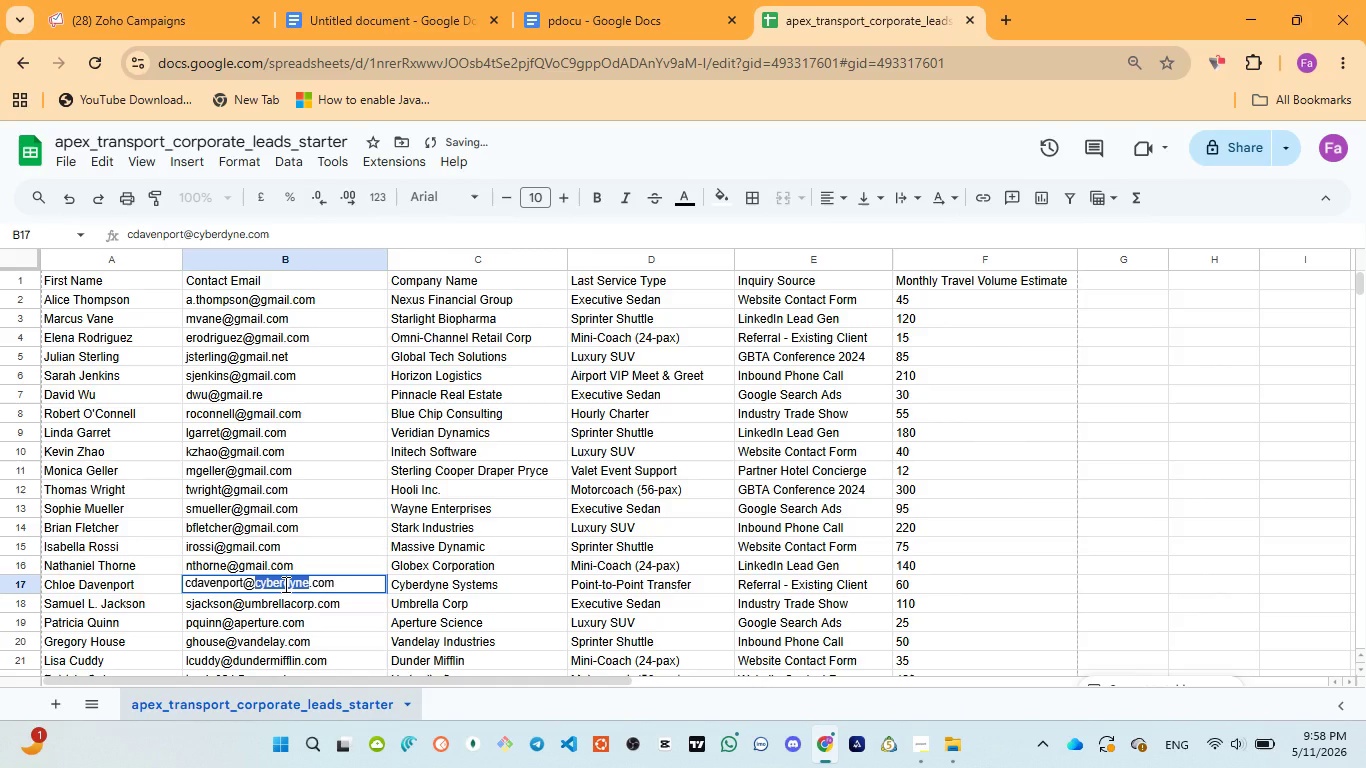 
key(Control+V)
 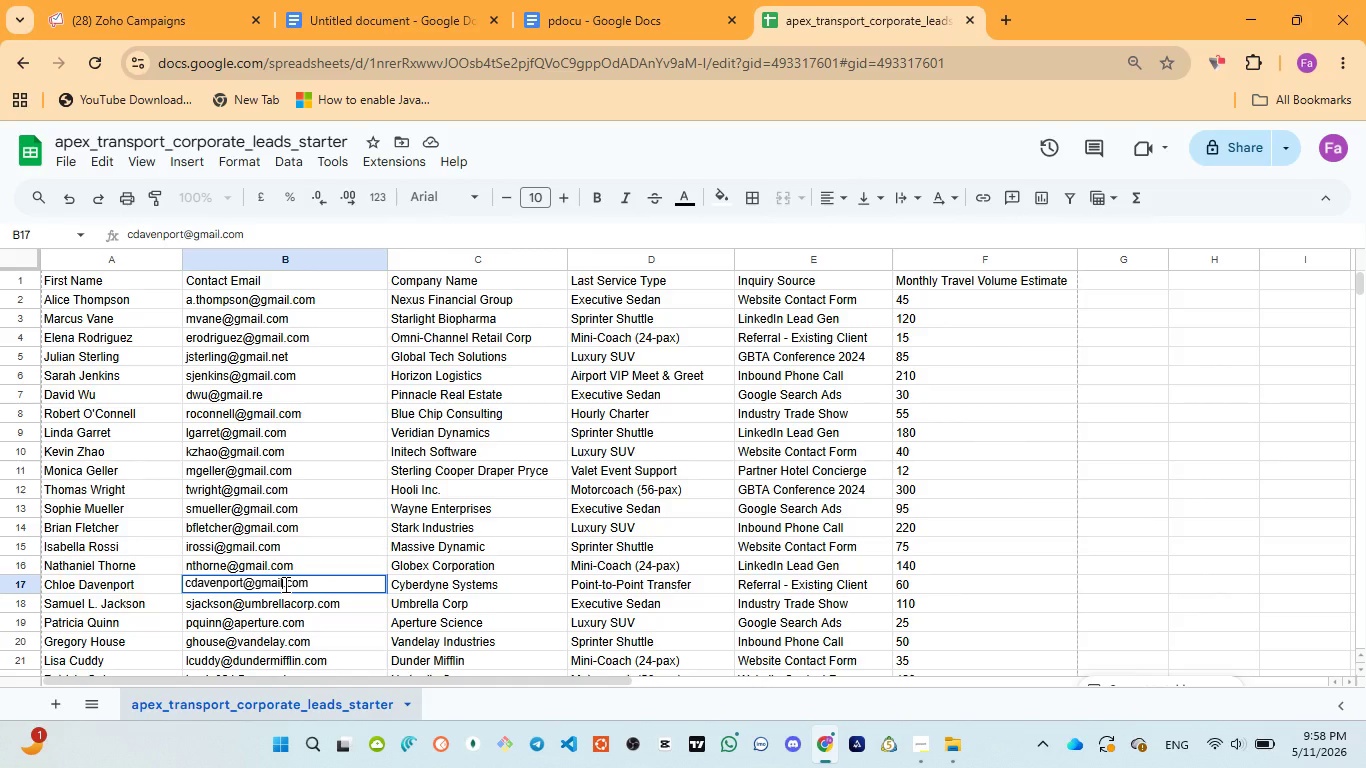 
wait(8.33)
 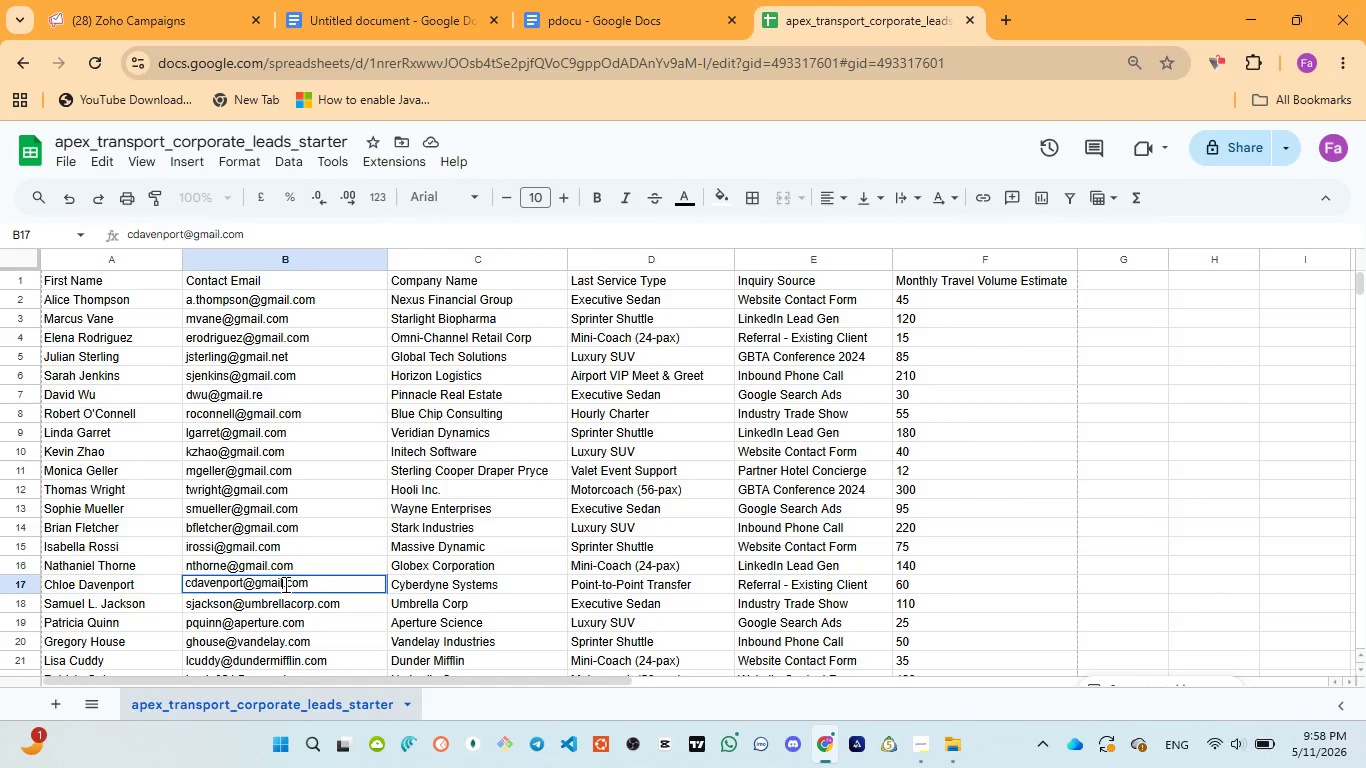 
left_click([272, 606])
 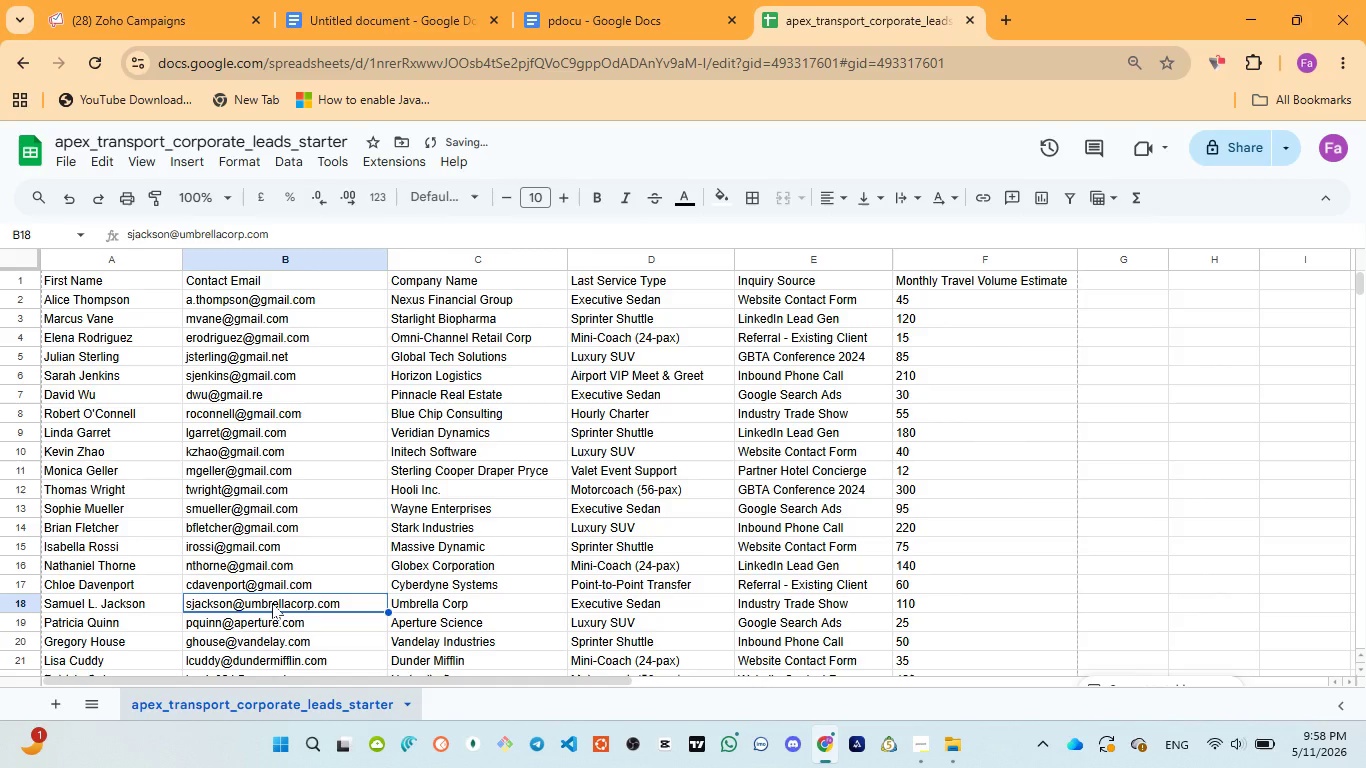 
double_click([272, 603])
 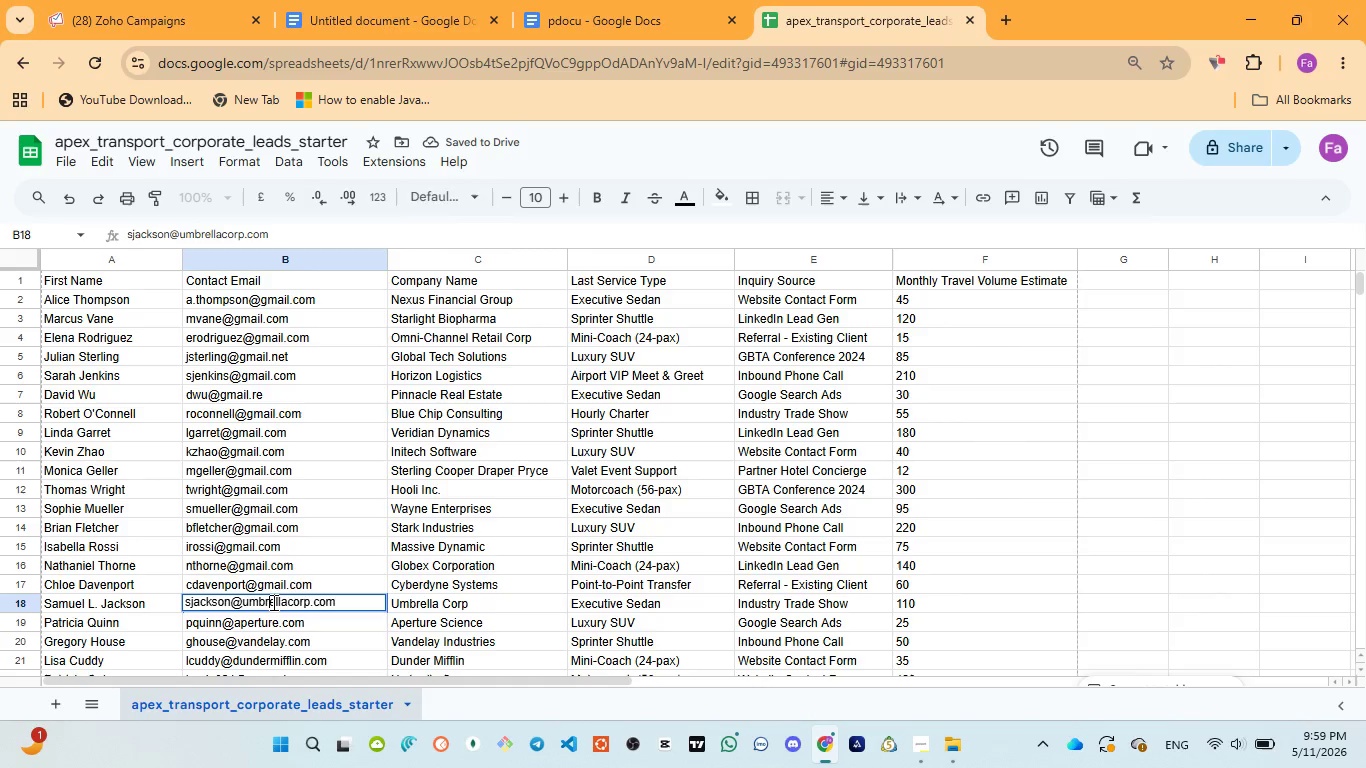 
double_click([272, 602])
 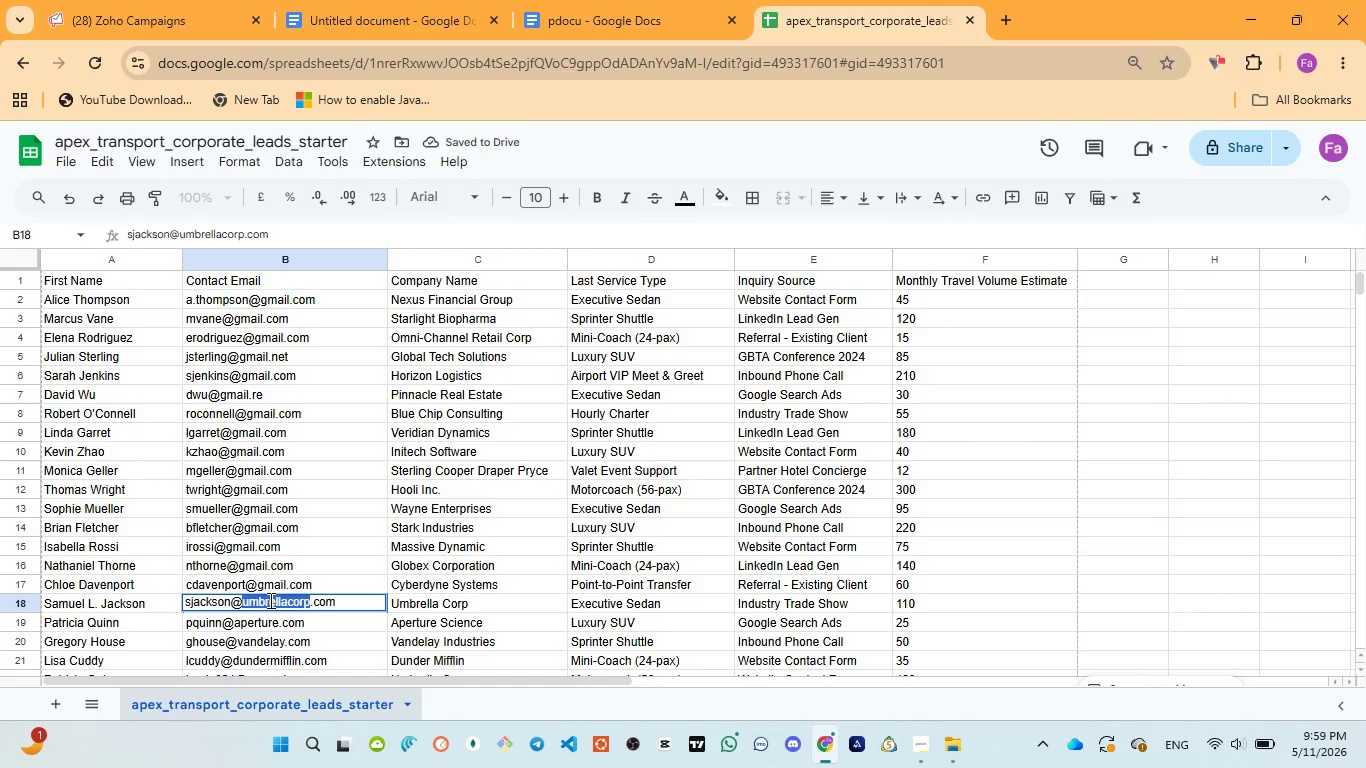 
key(Control+V)
 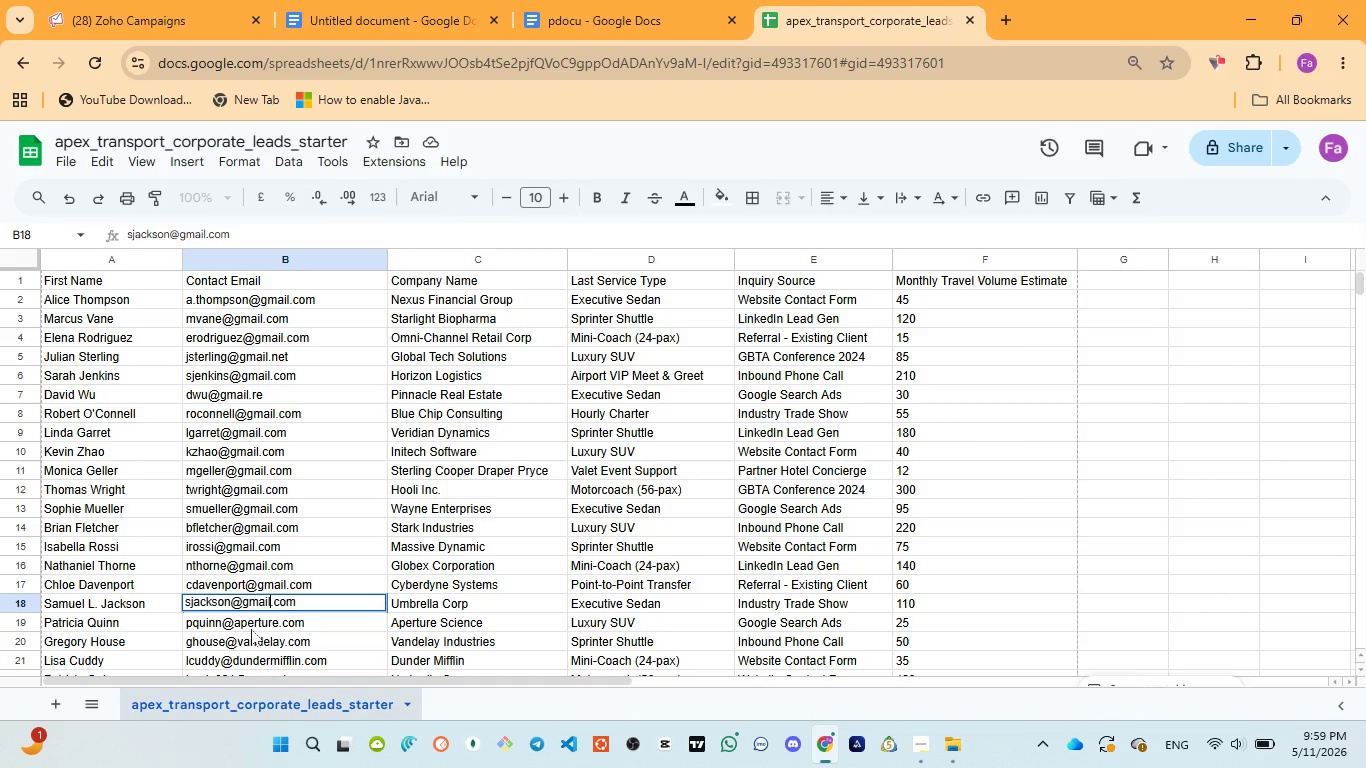 
double_click([257, 622])
 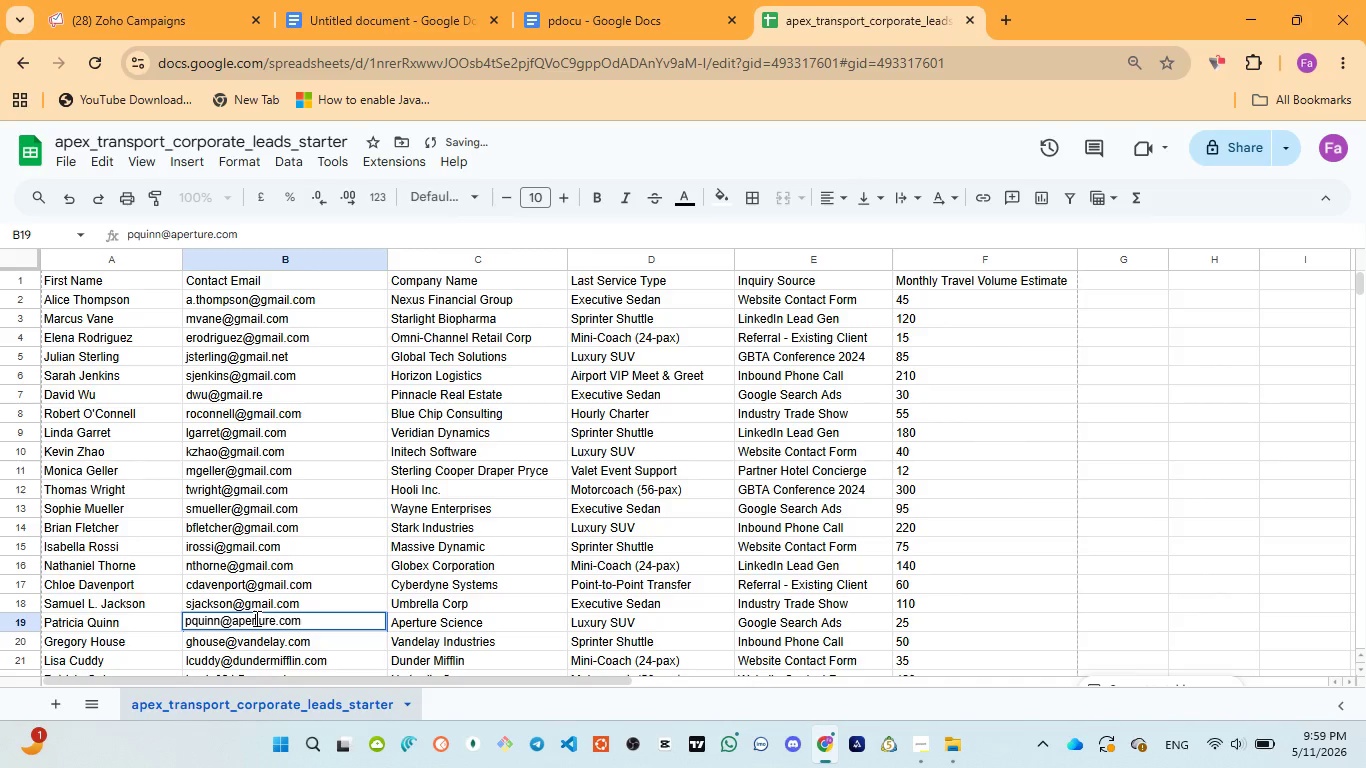 
double_click([255, 618])
 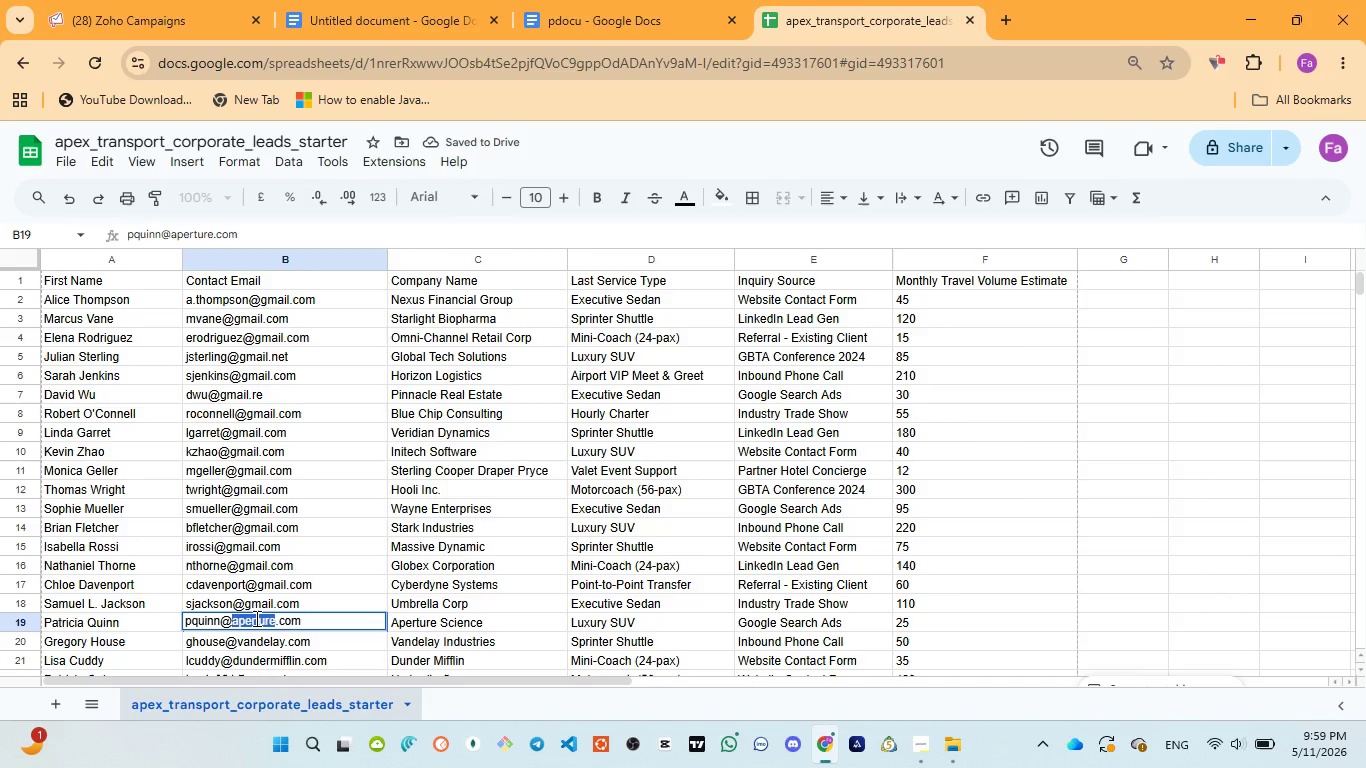 
key(Control+V)
 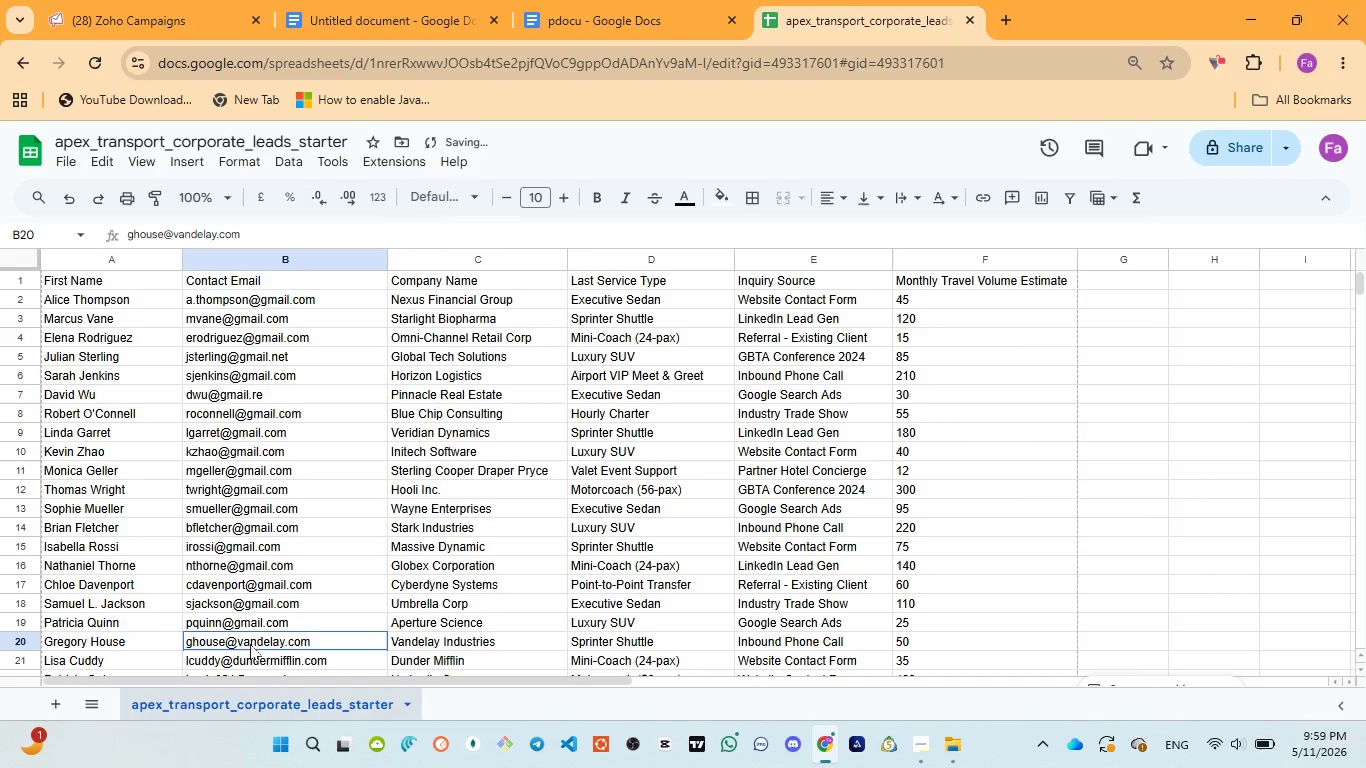 
double_click([250, 644])
 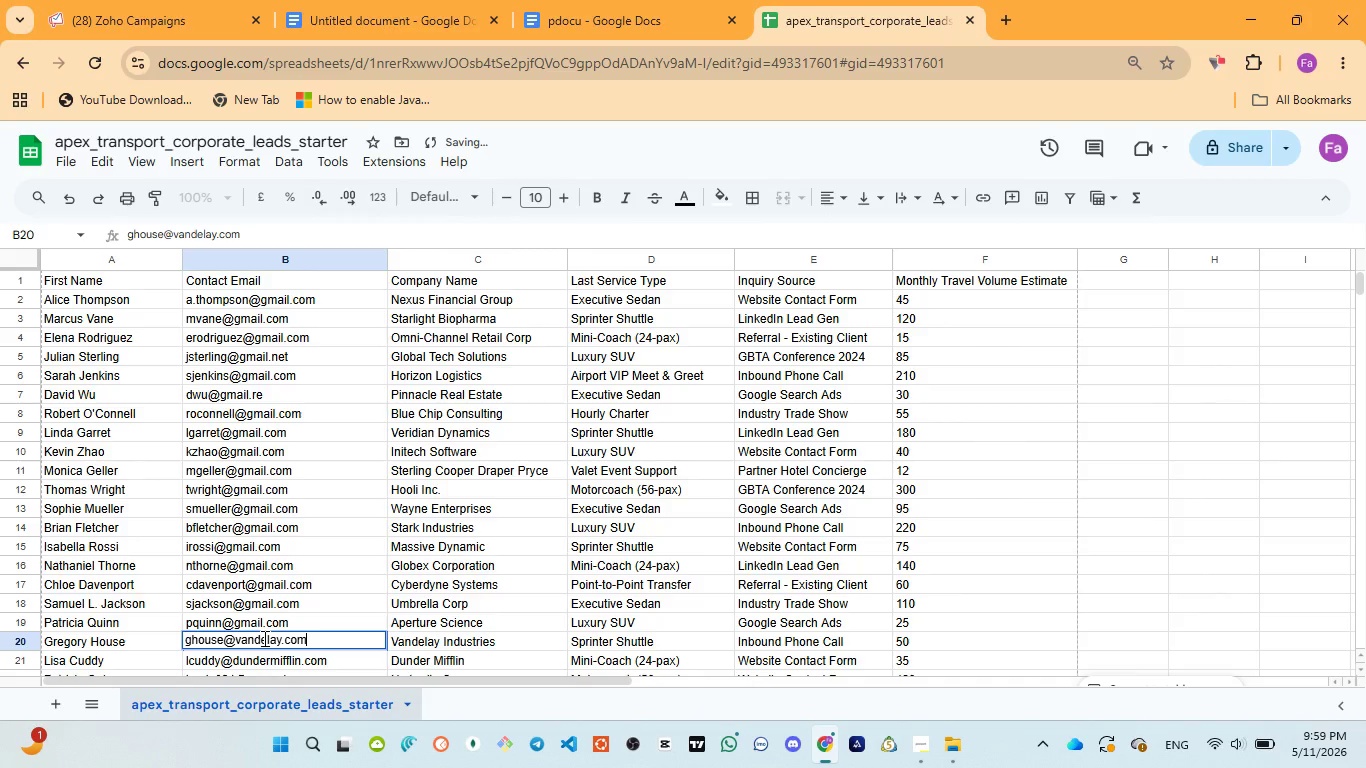 
double_click([263, 638])
 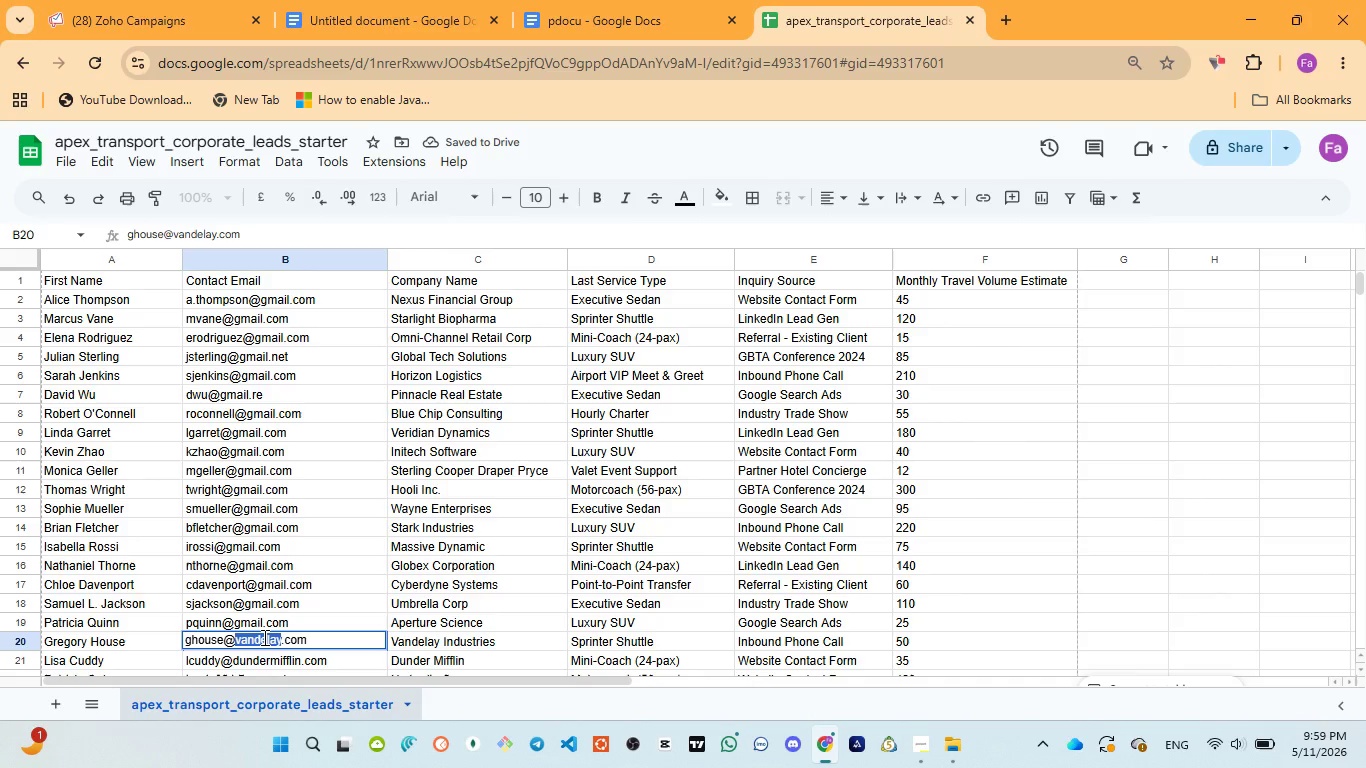 
key(Control+V)
 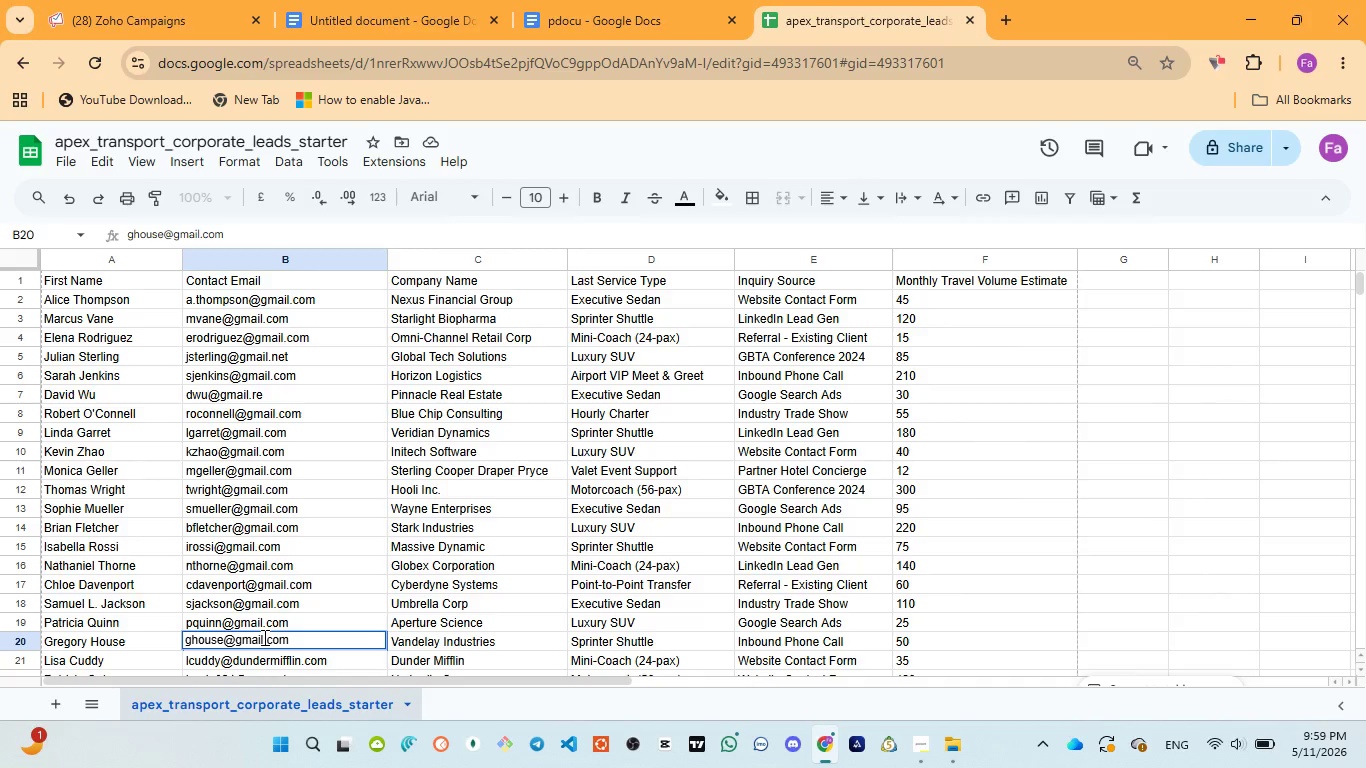 
wait(19.66)
 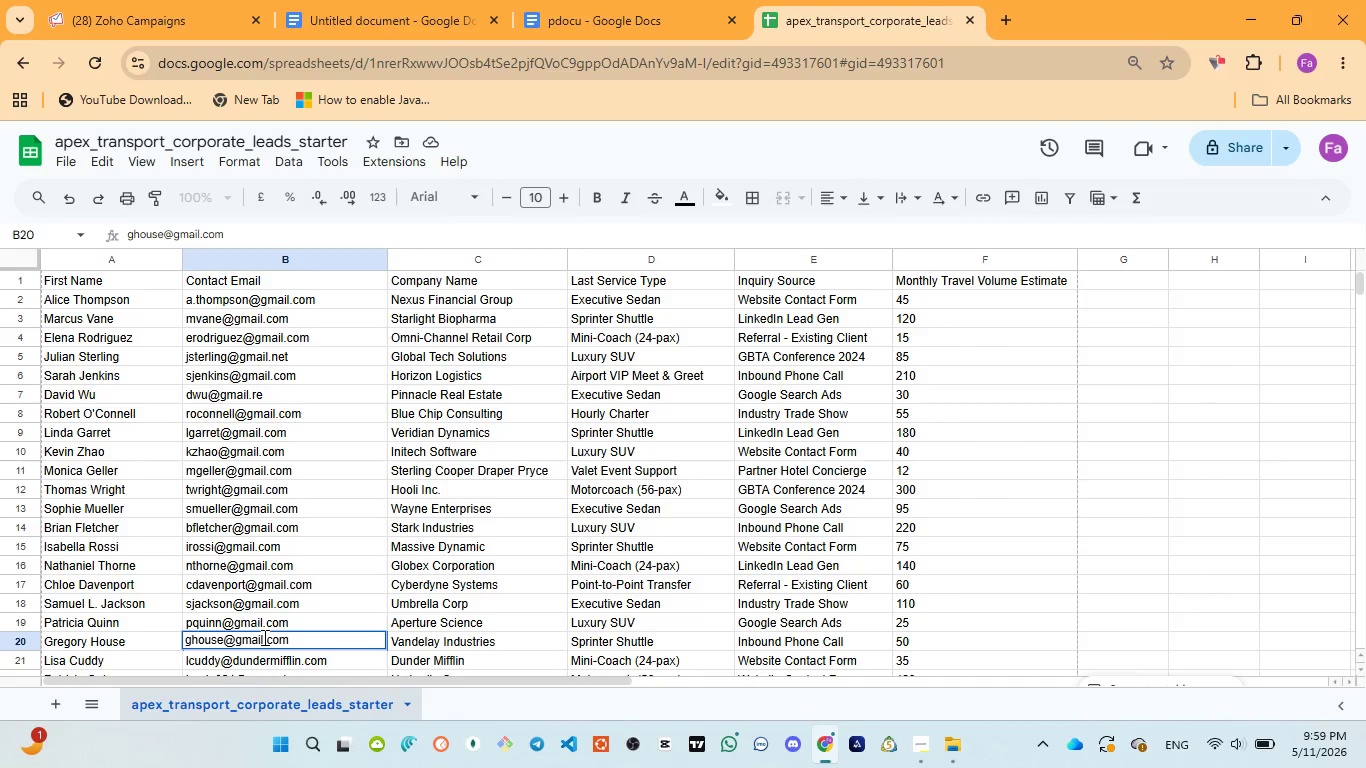 
double_click([270, 665])
 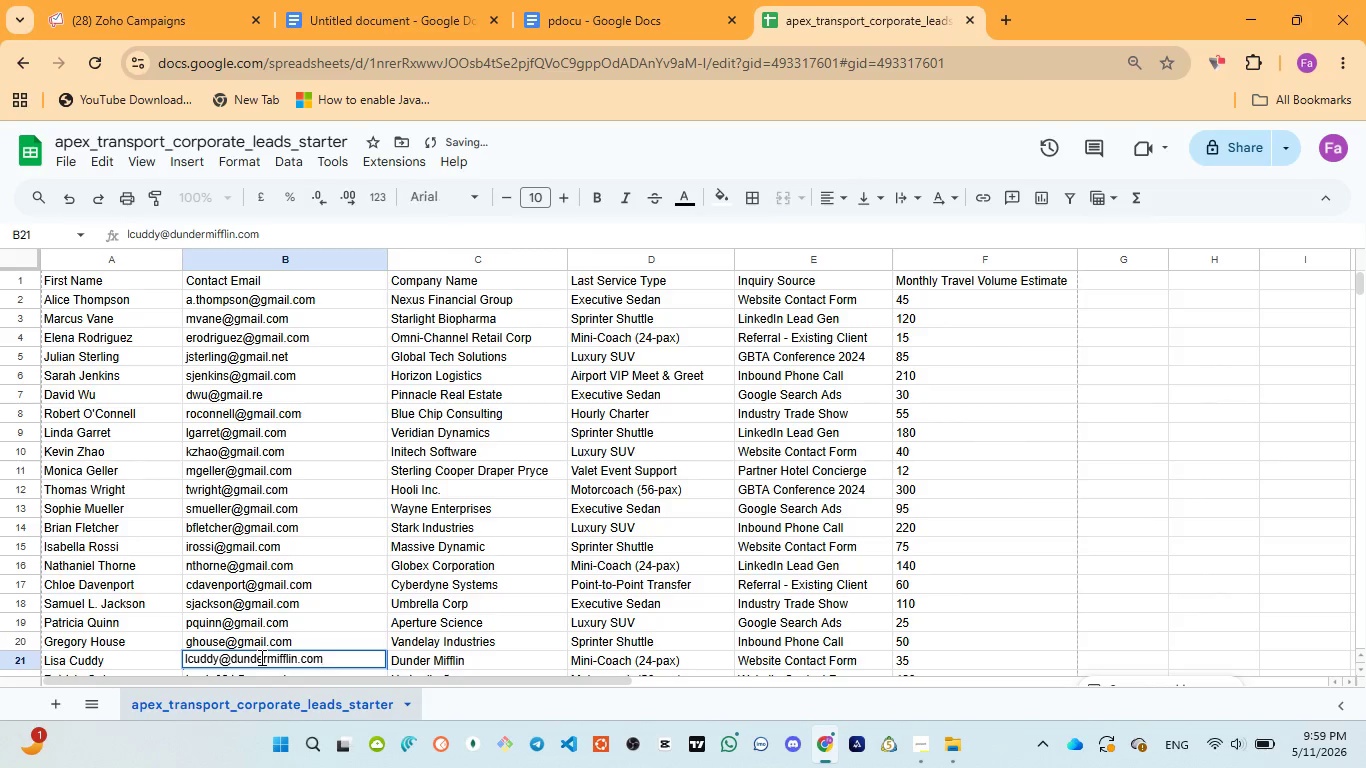 
double_click([260, 657])
 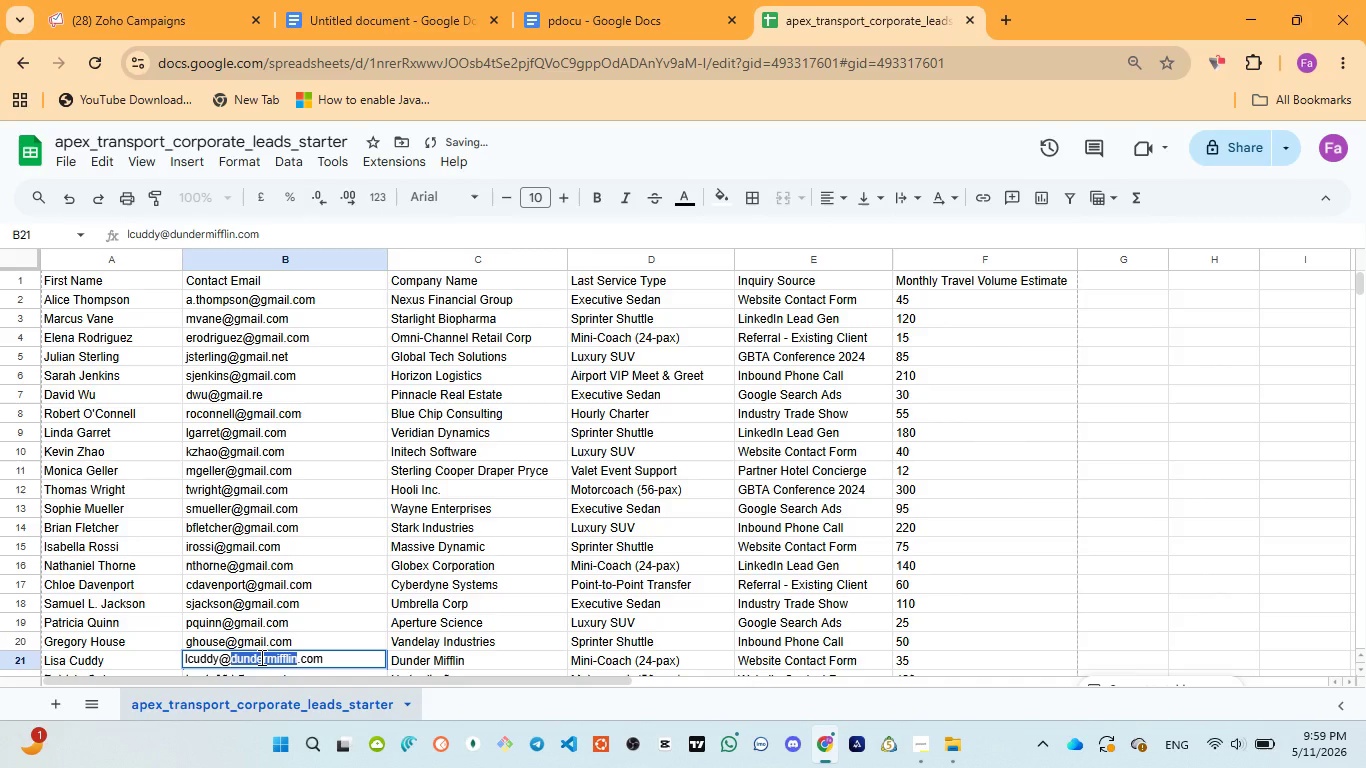 
key(Control+V)
 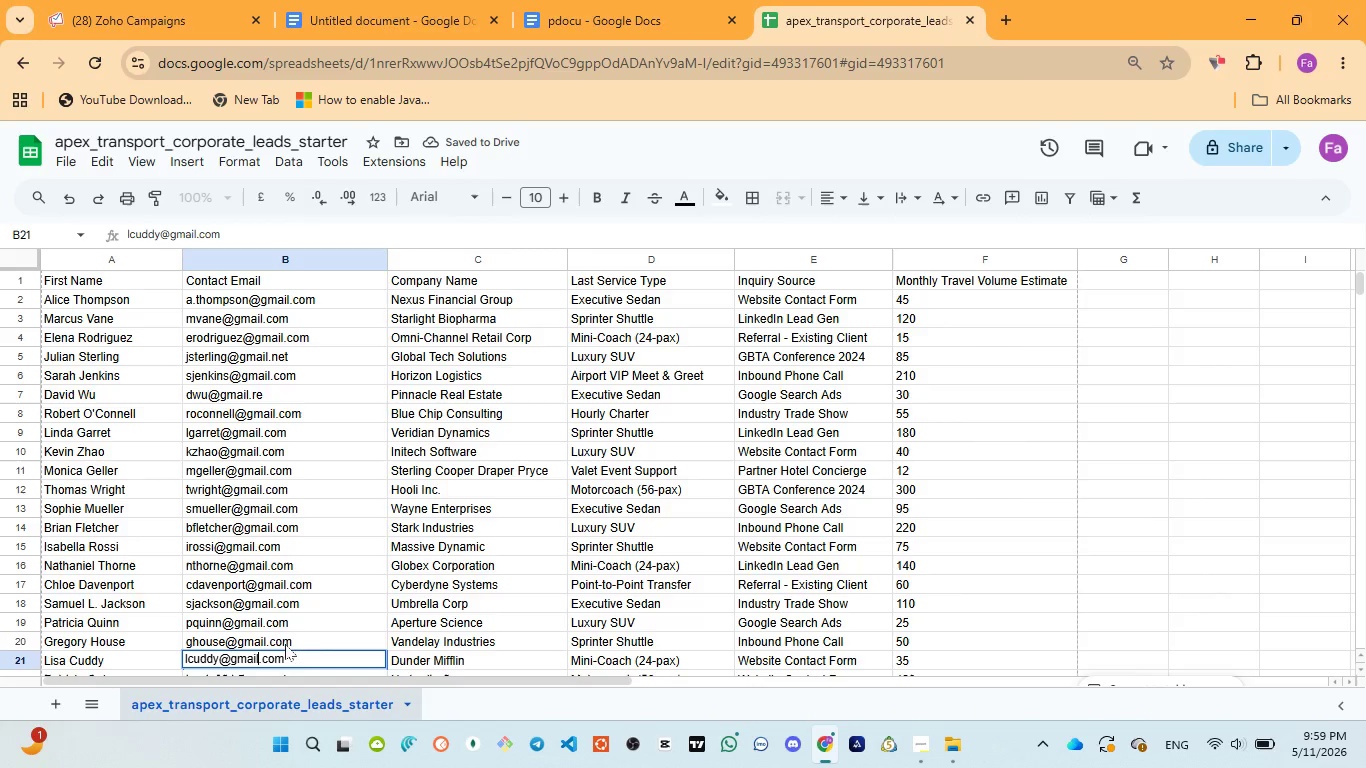 
left_click([287, 642])
 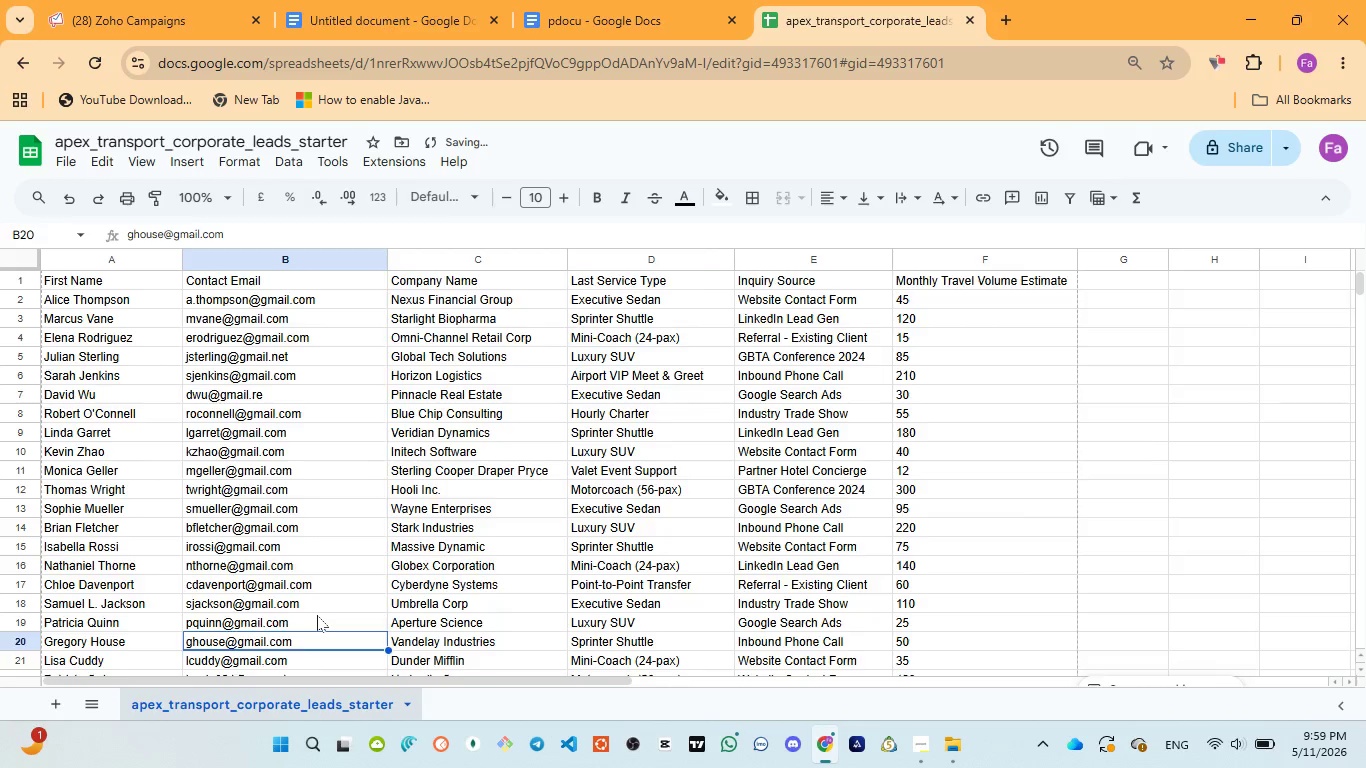 
scroll: coordinate [317, 615], scroll_direction: down, amount: 1.0
 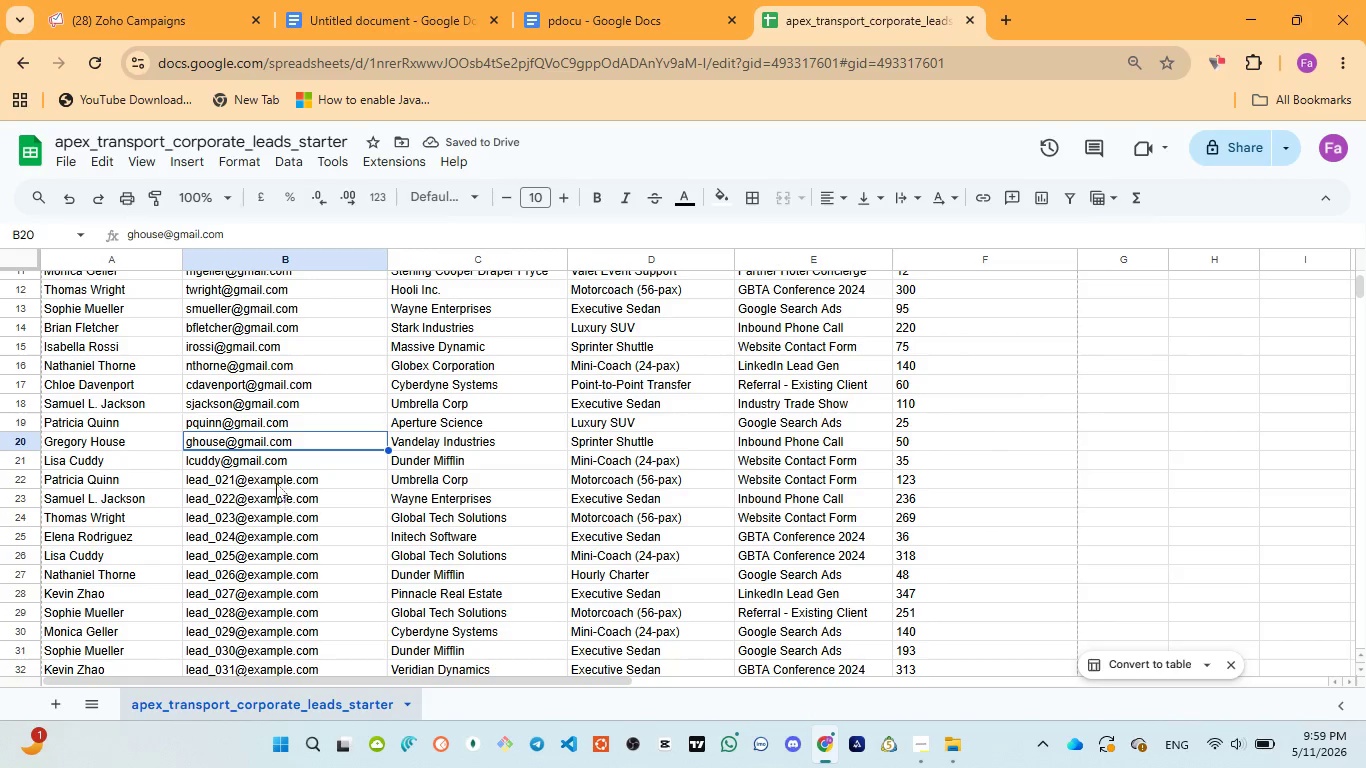 
double_click([270, 477])
 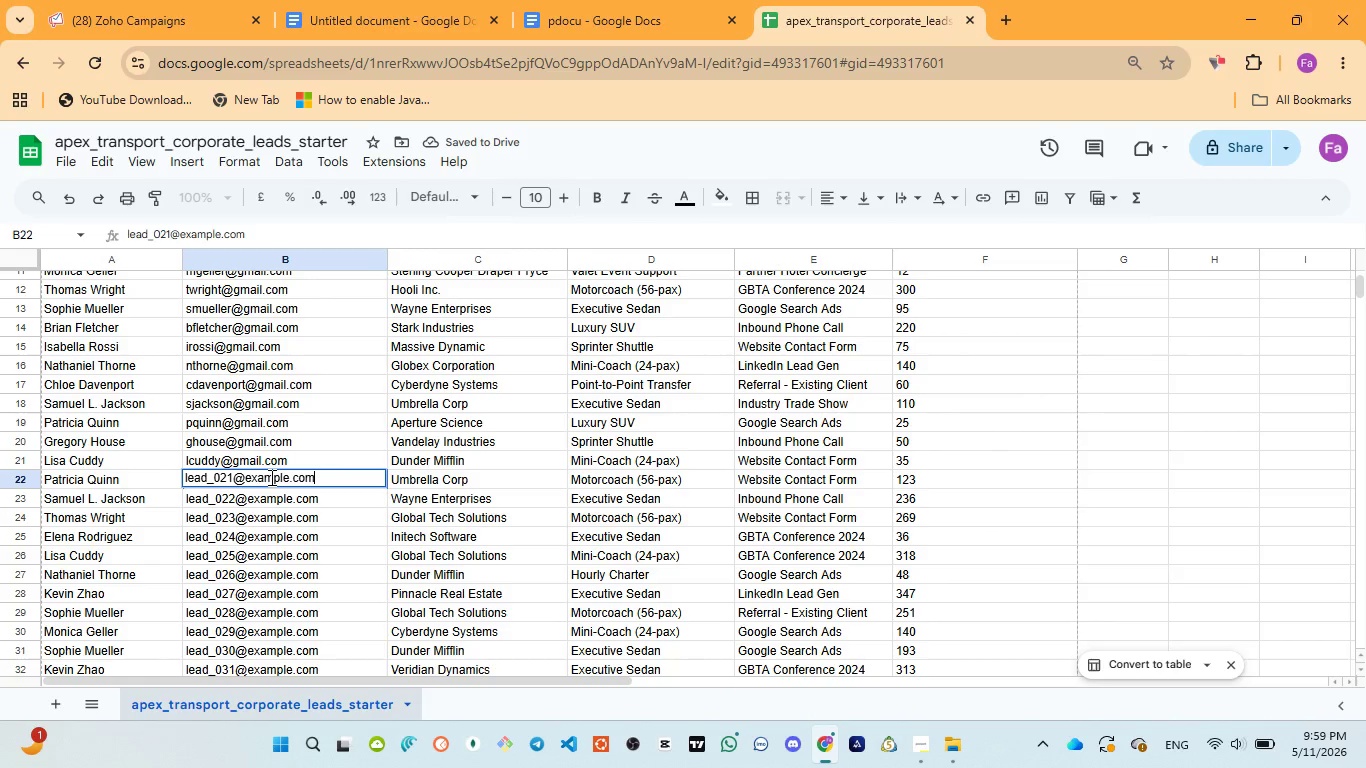 
double_click([270, 477])
 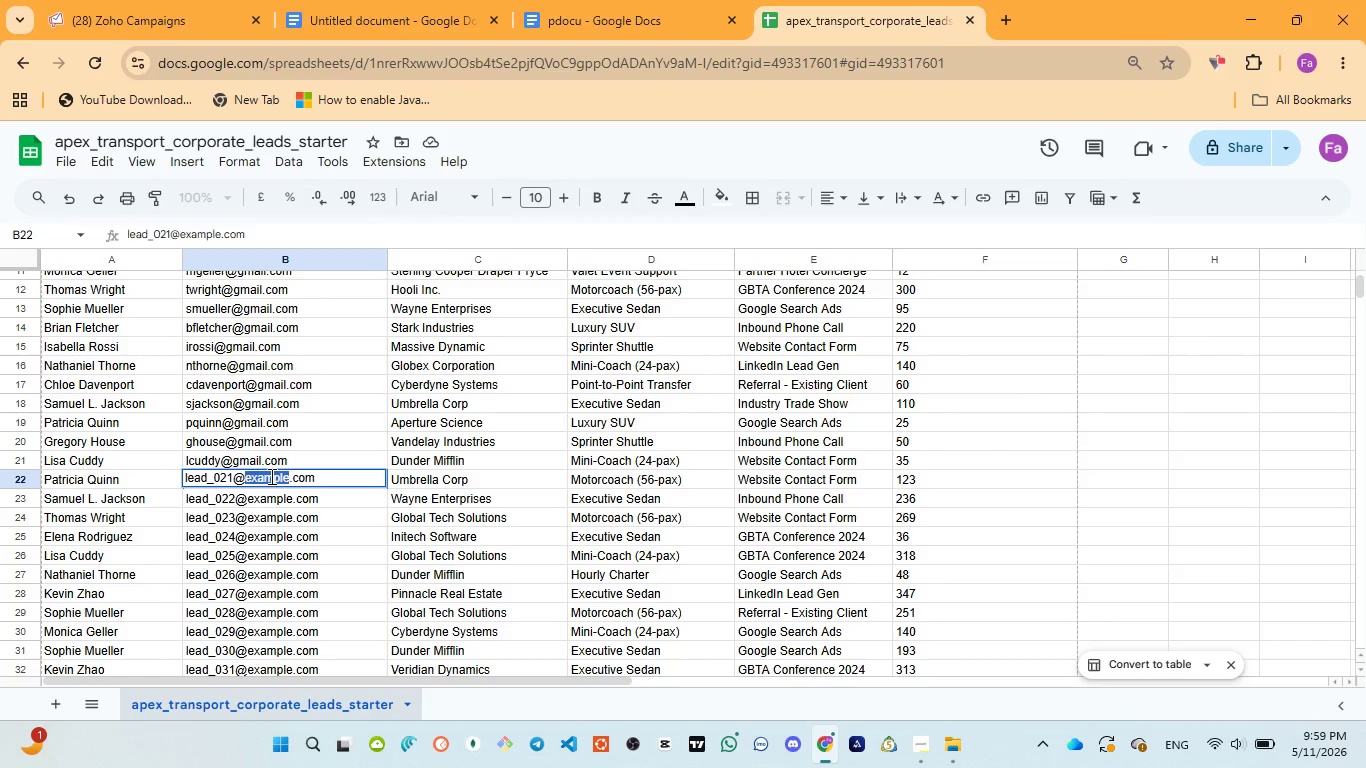 
key(Control+V)
 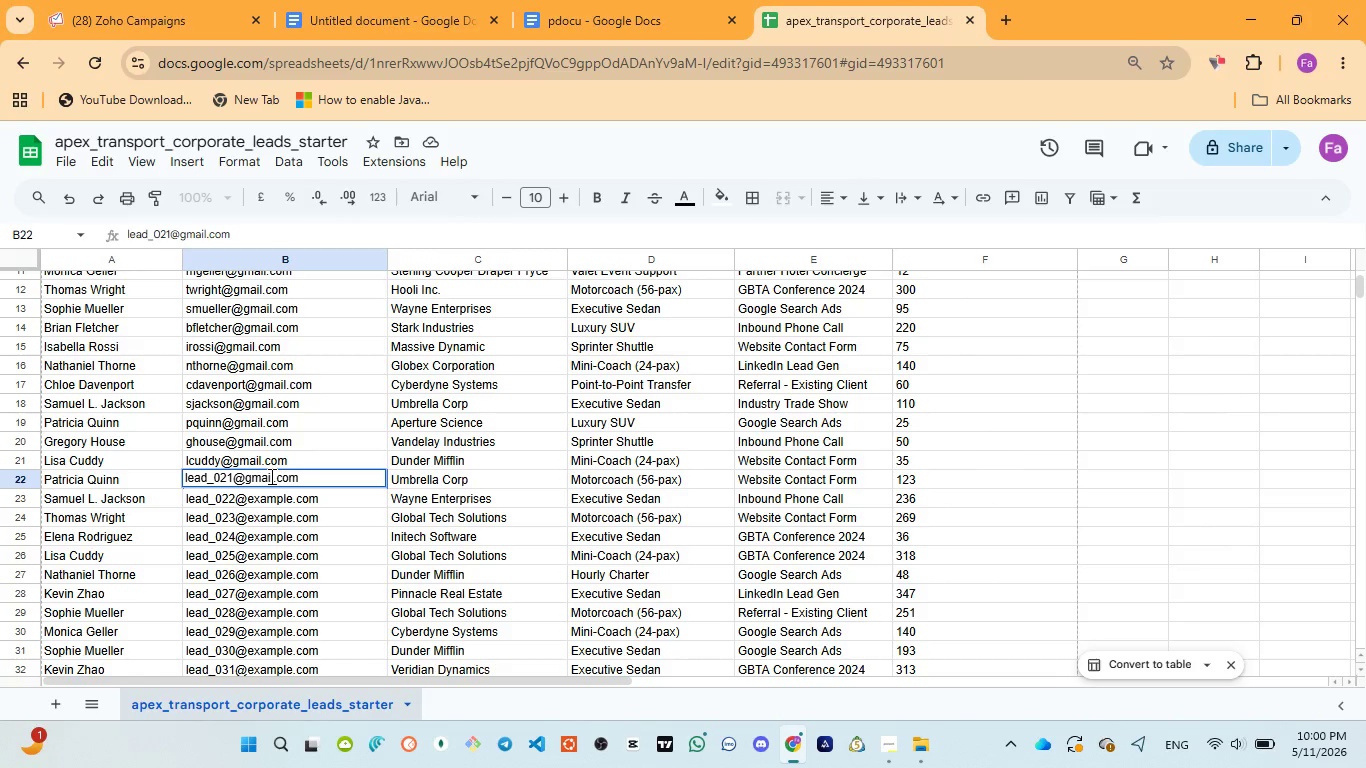 
wait(21.95)
 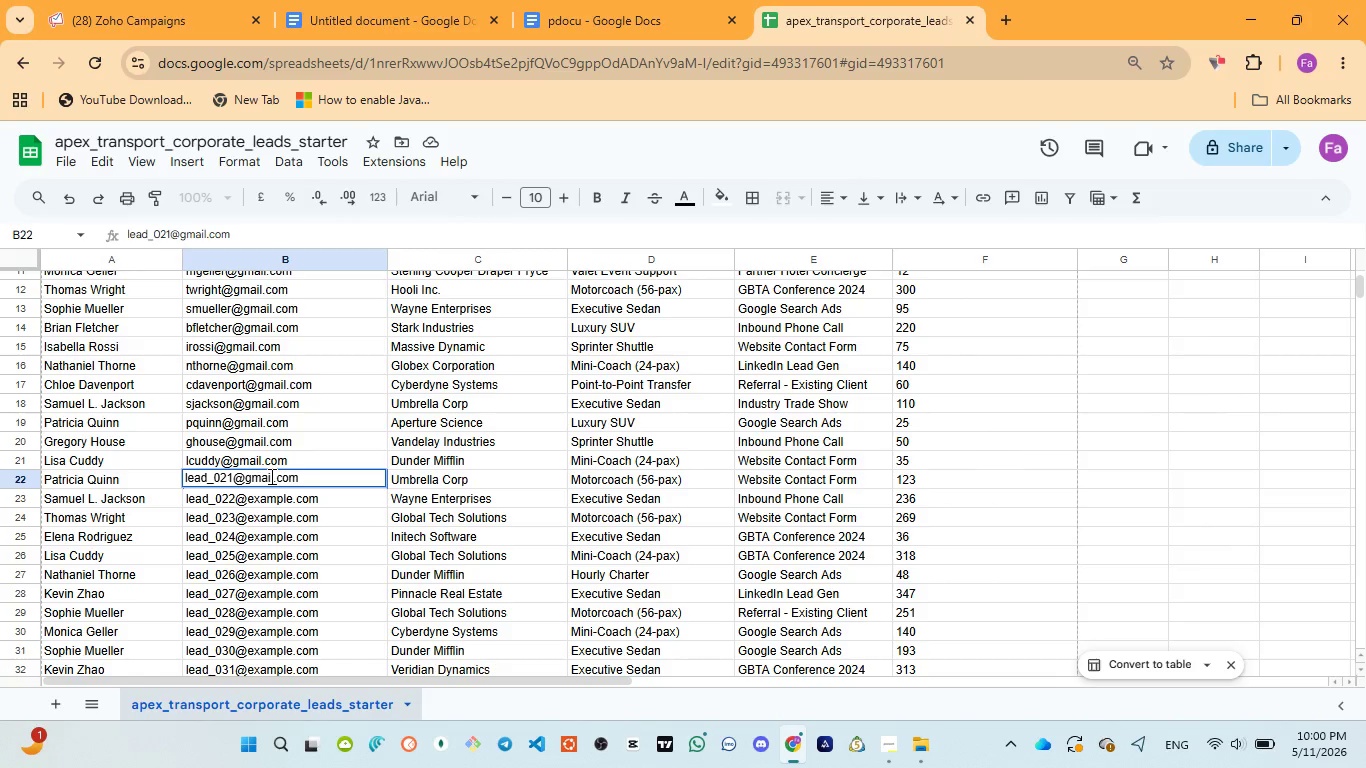 
double_click([268, 499])
 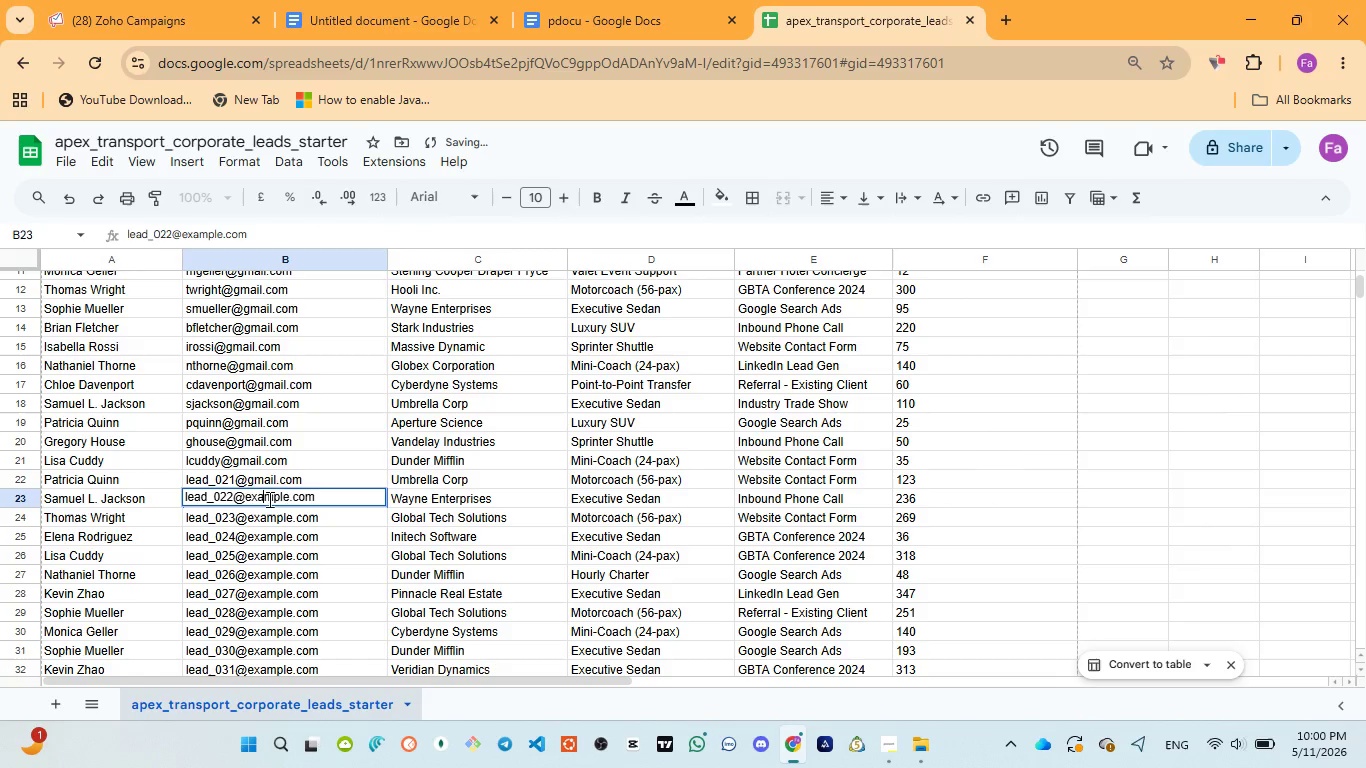 
double_click([268, 499])
 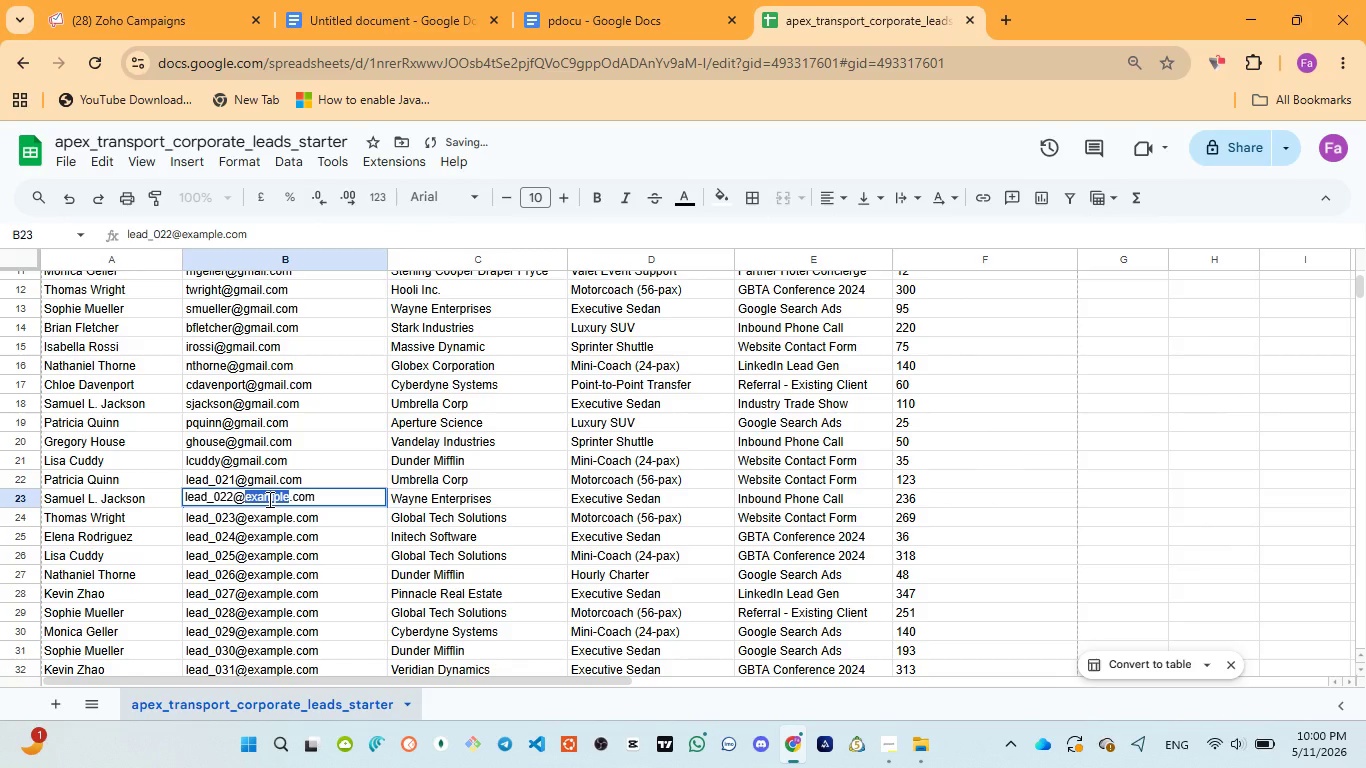 
key(Control+V)
 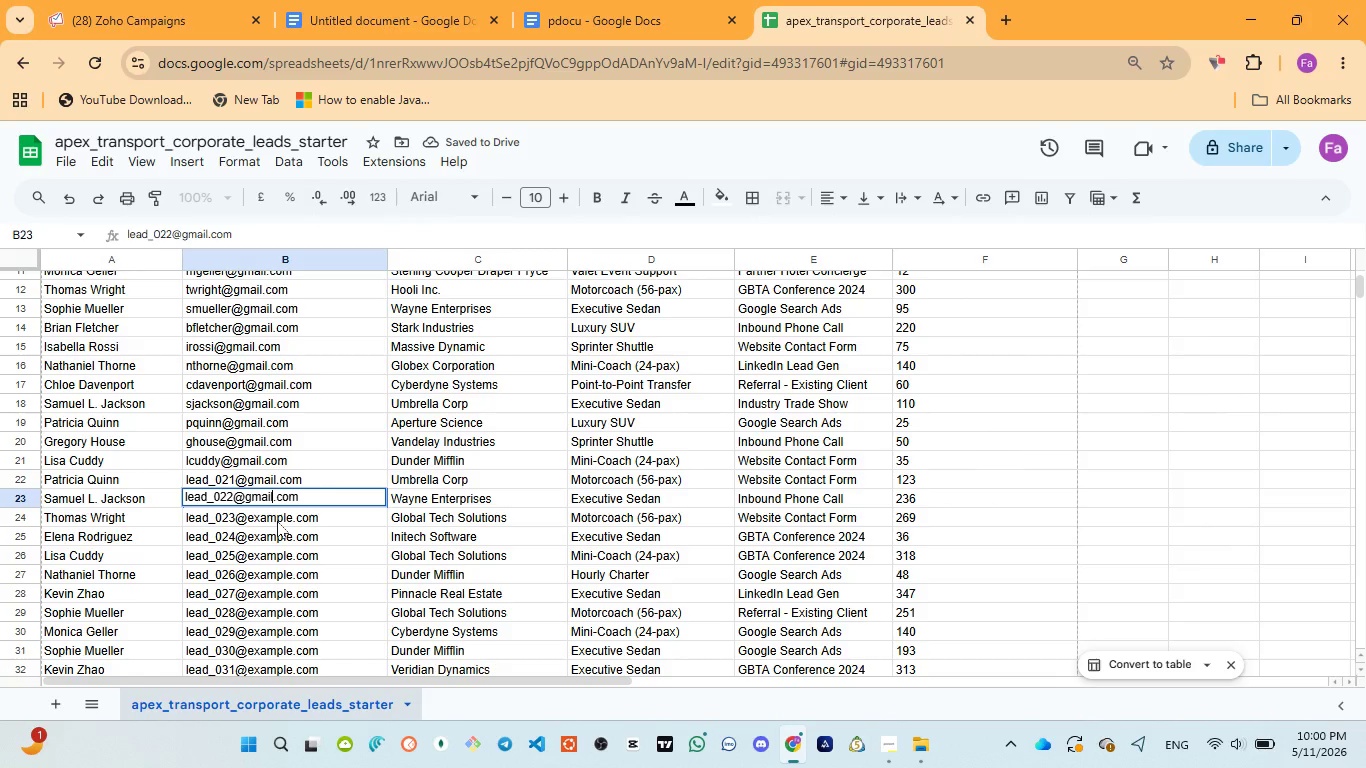 
double_click([277, 521])
 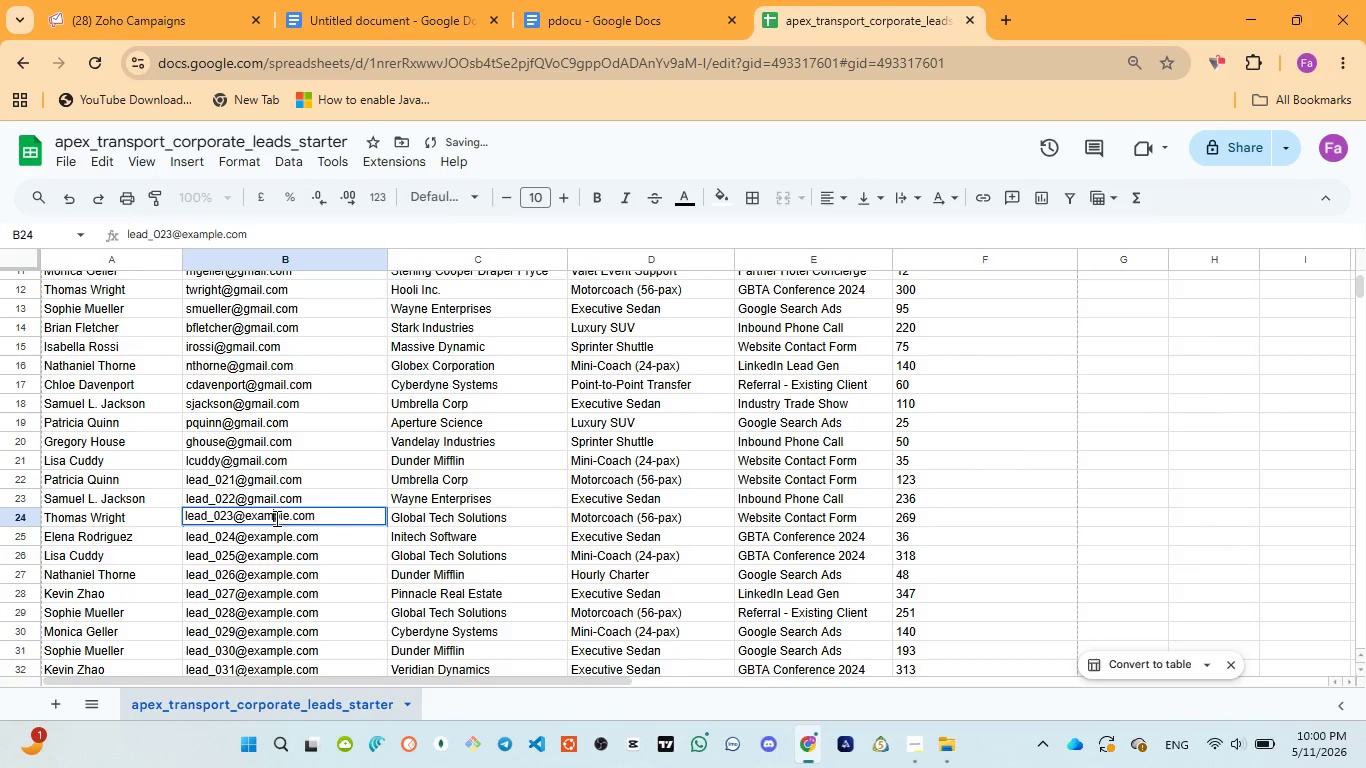 
double_click([275, 518])
 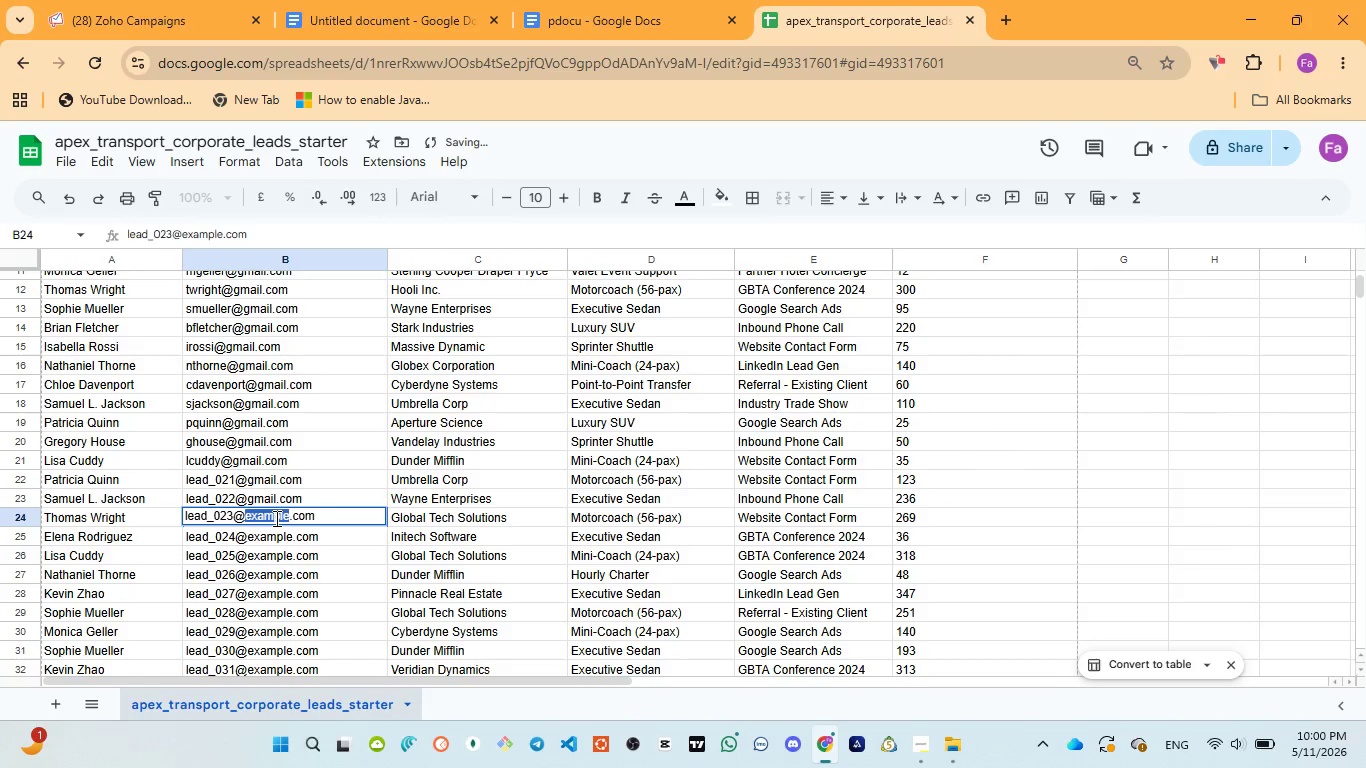 
key(Control+V)
 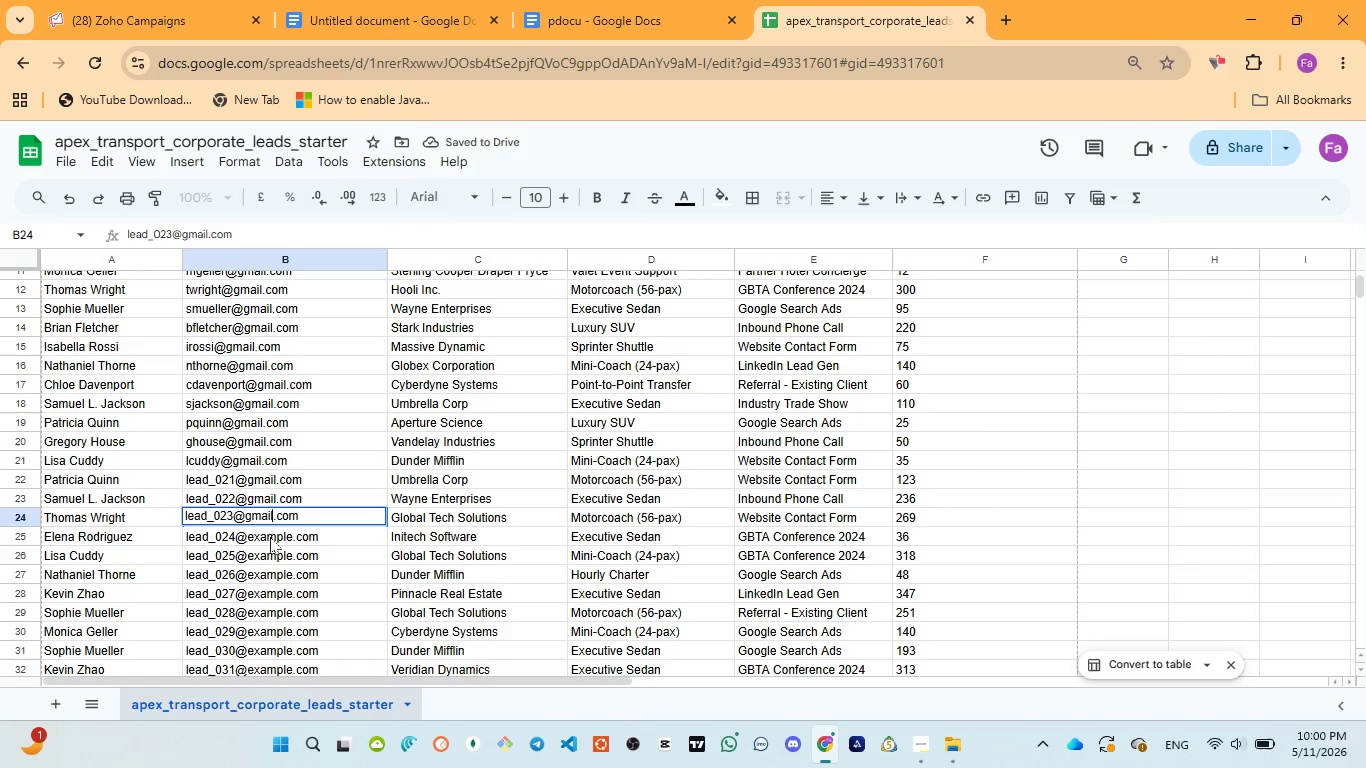 
double_click([270, 537])
 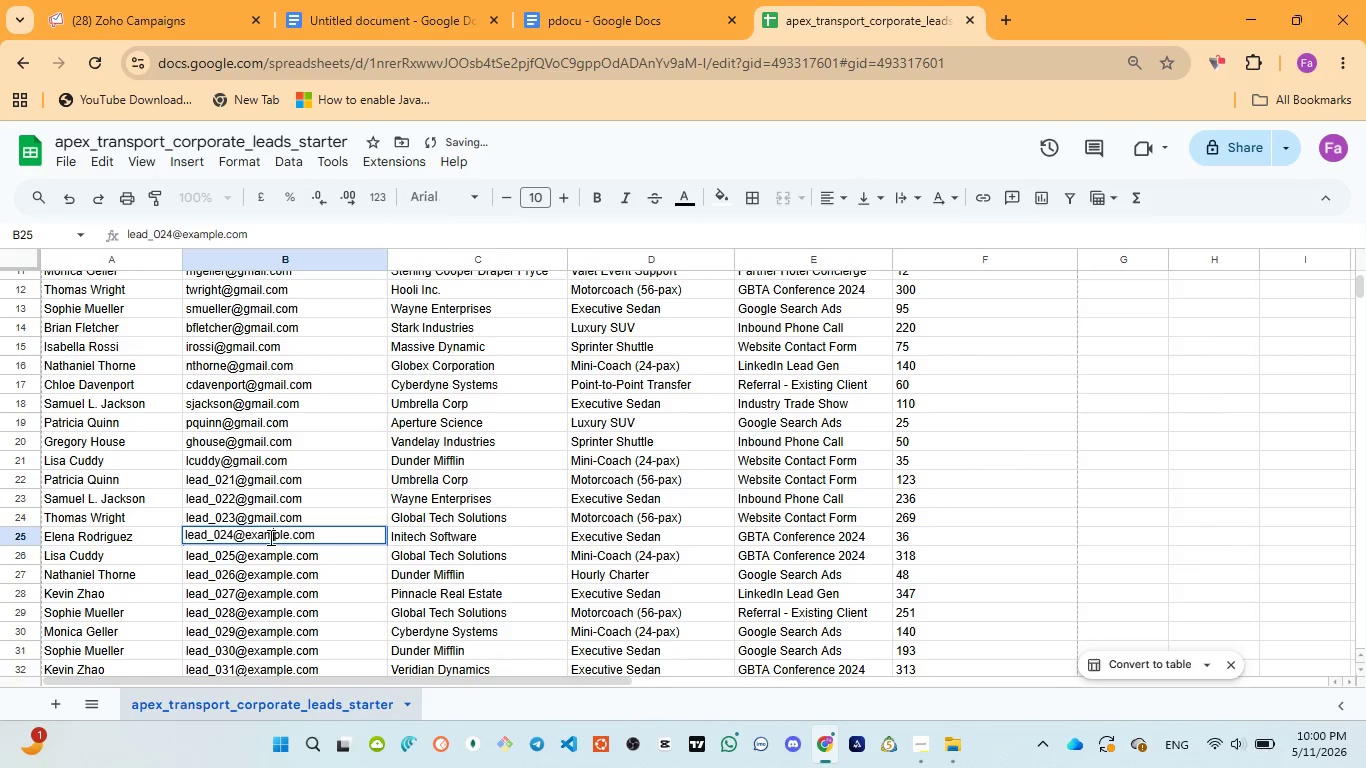 
double_click([269, 537])
 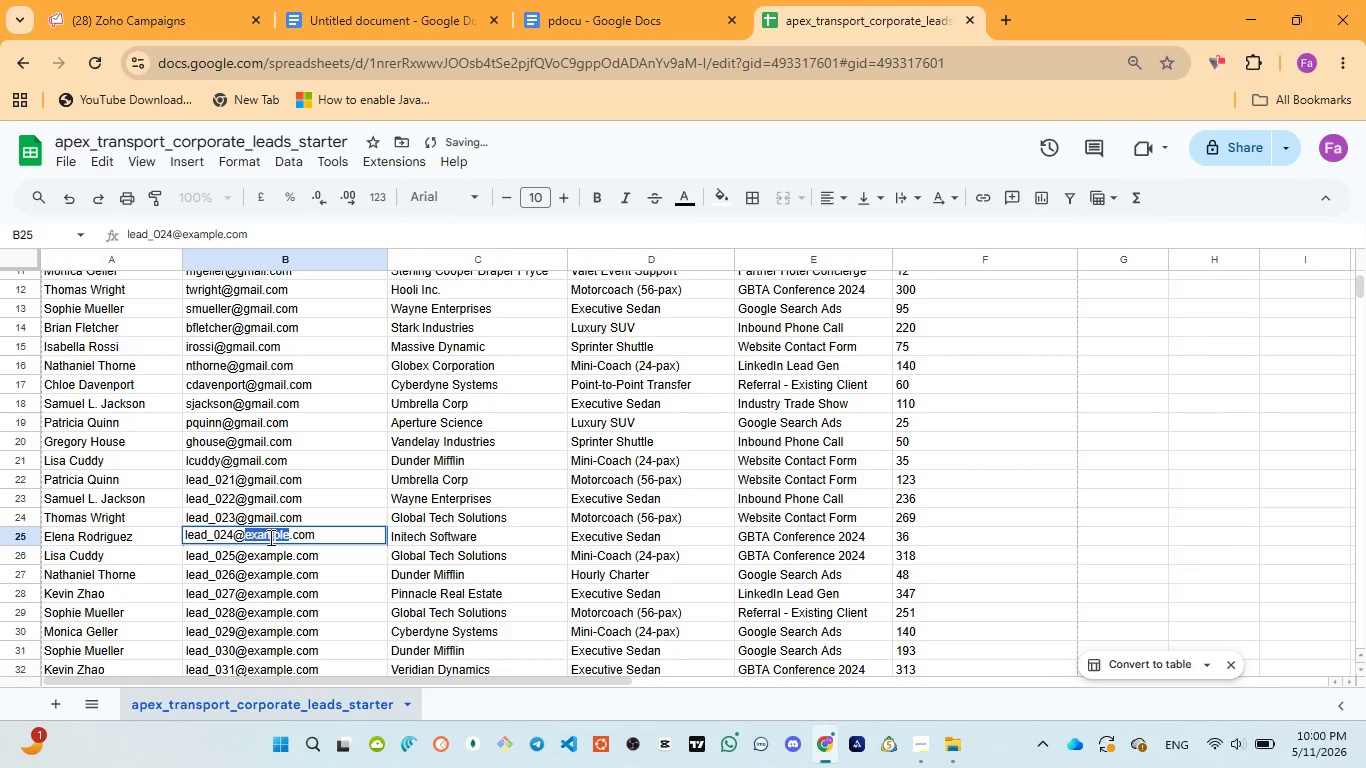 
key(Control+V)
 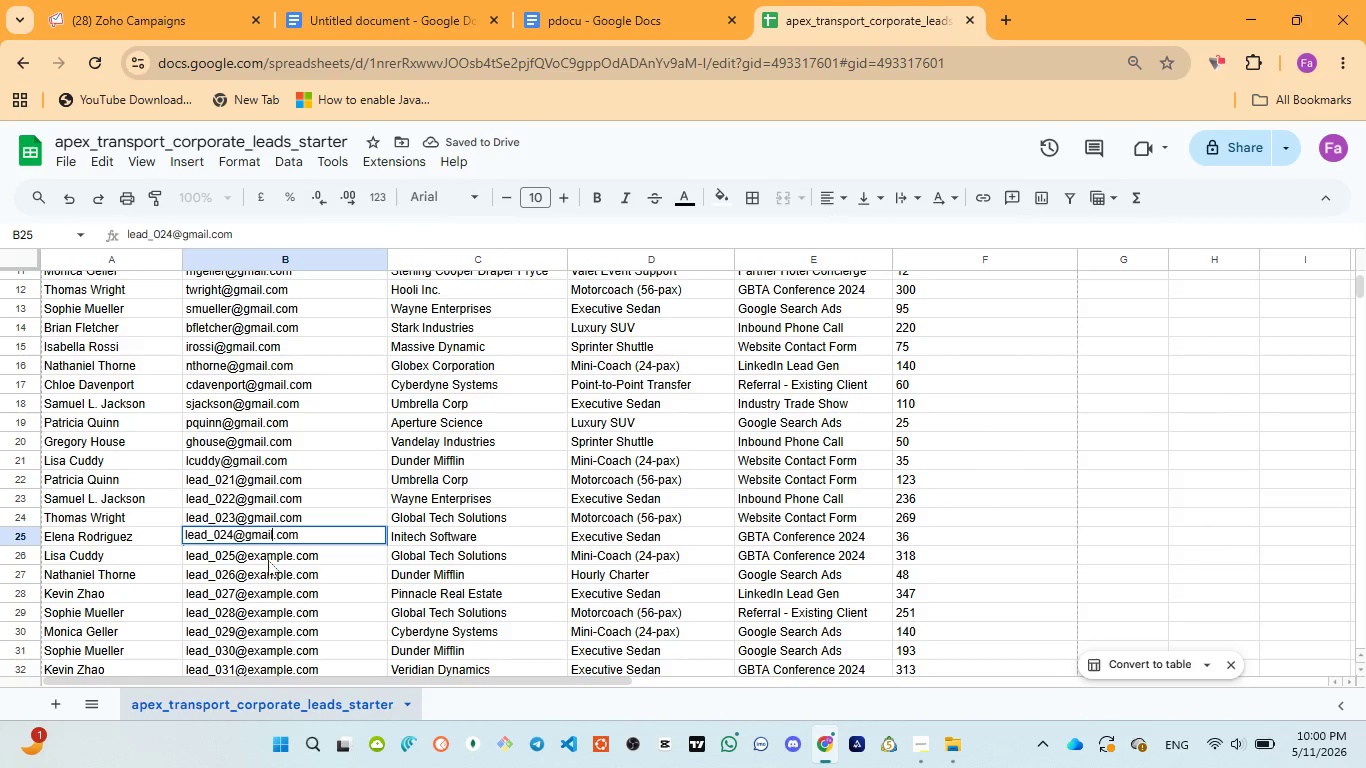 
double_click([268, 560])
 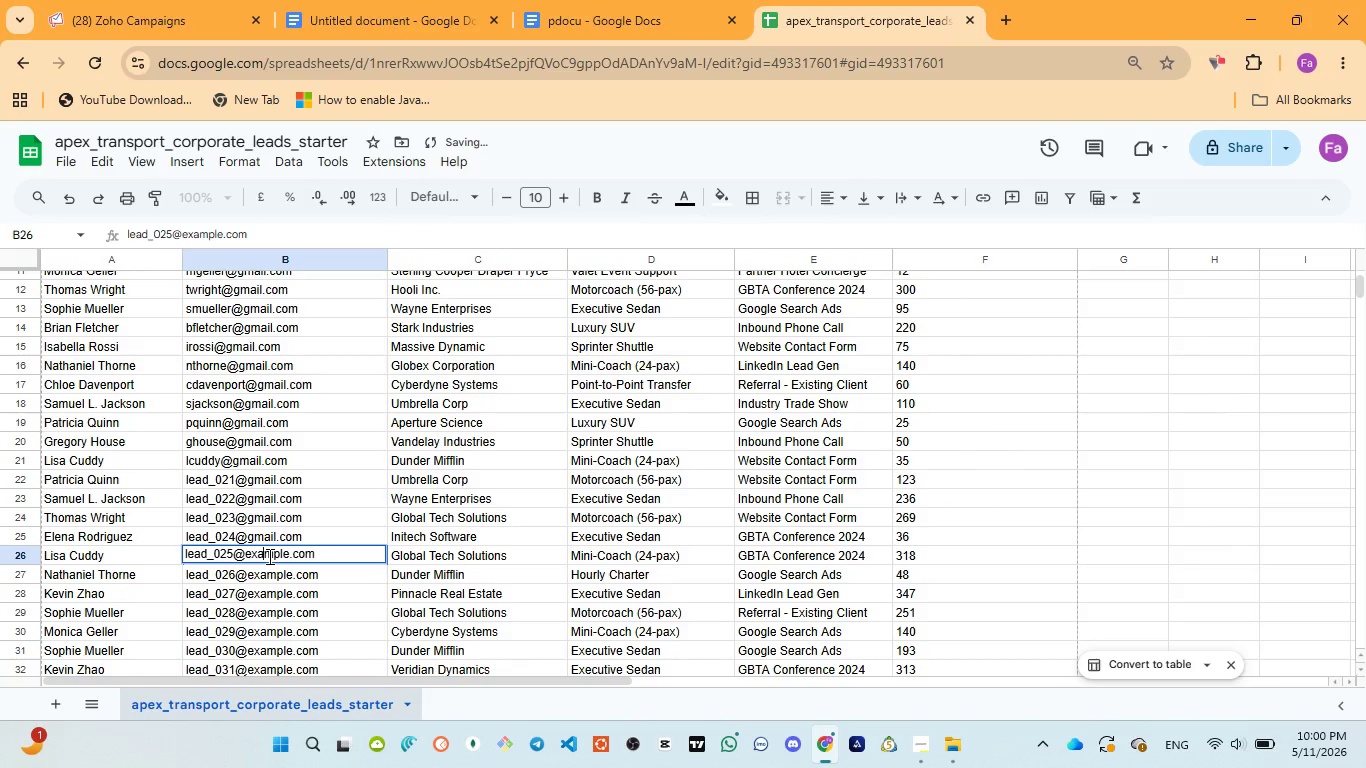 
double_click([268, 556])
 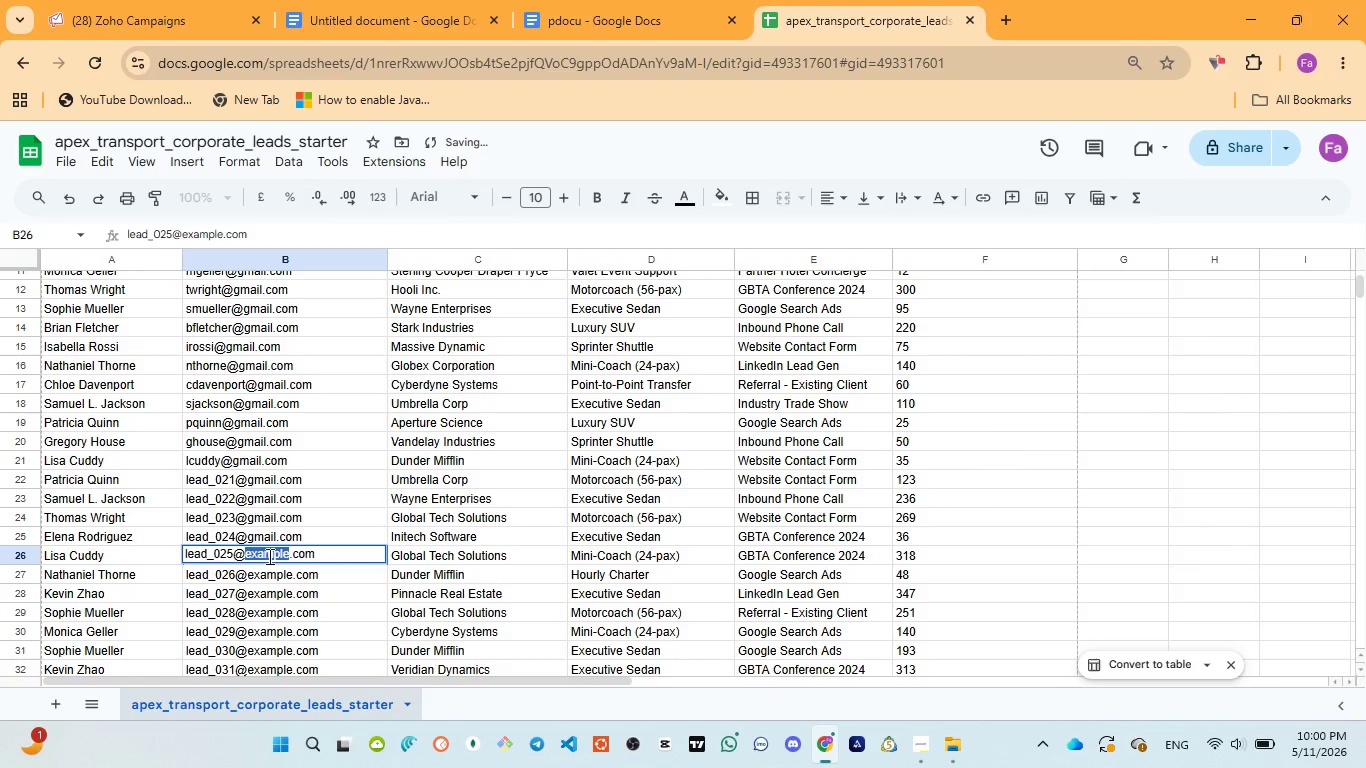 
key(Control+V)
 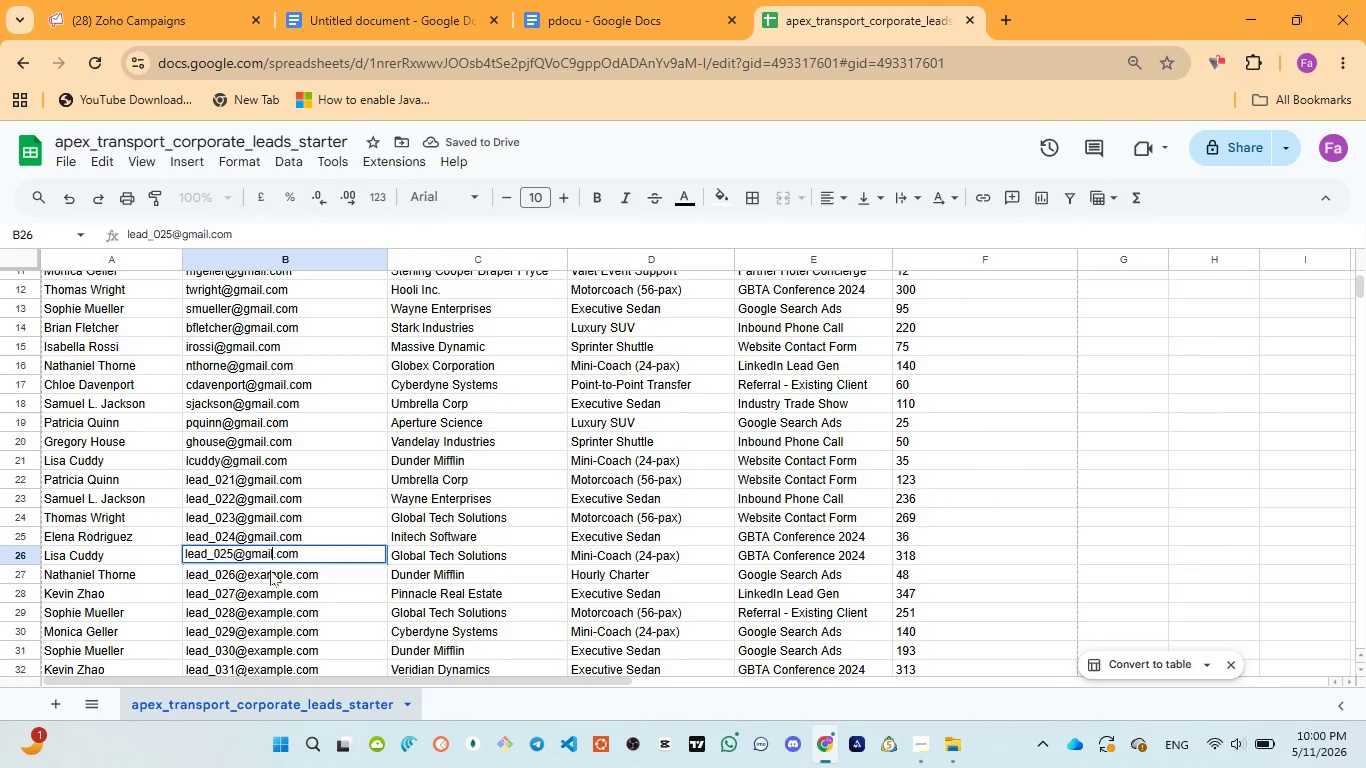 
double_click([270, 570])
 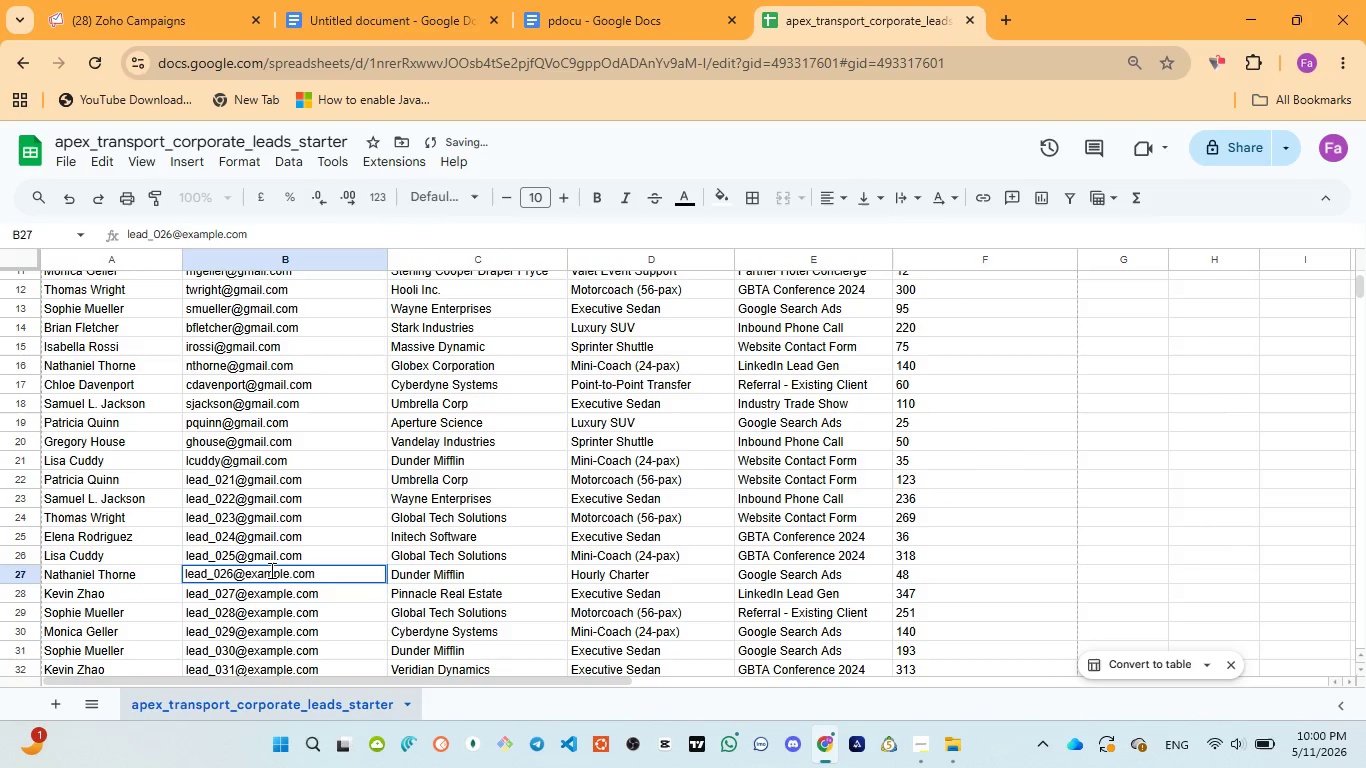 
triple_click([270, 570])
 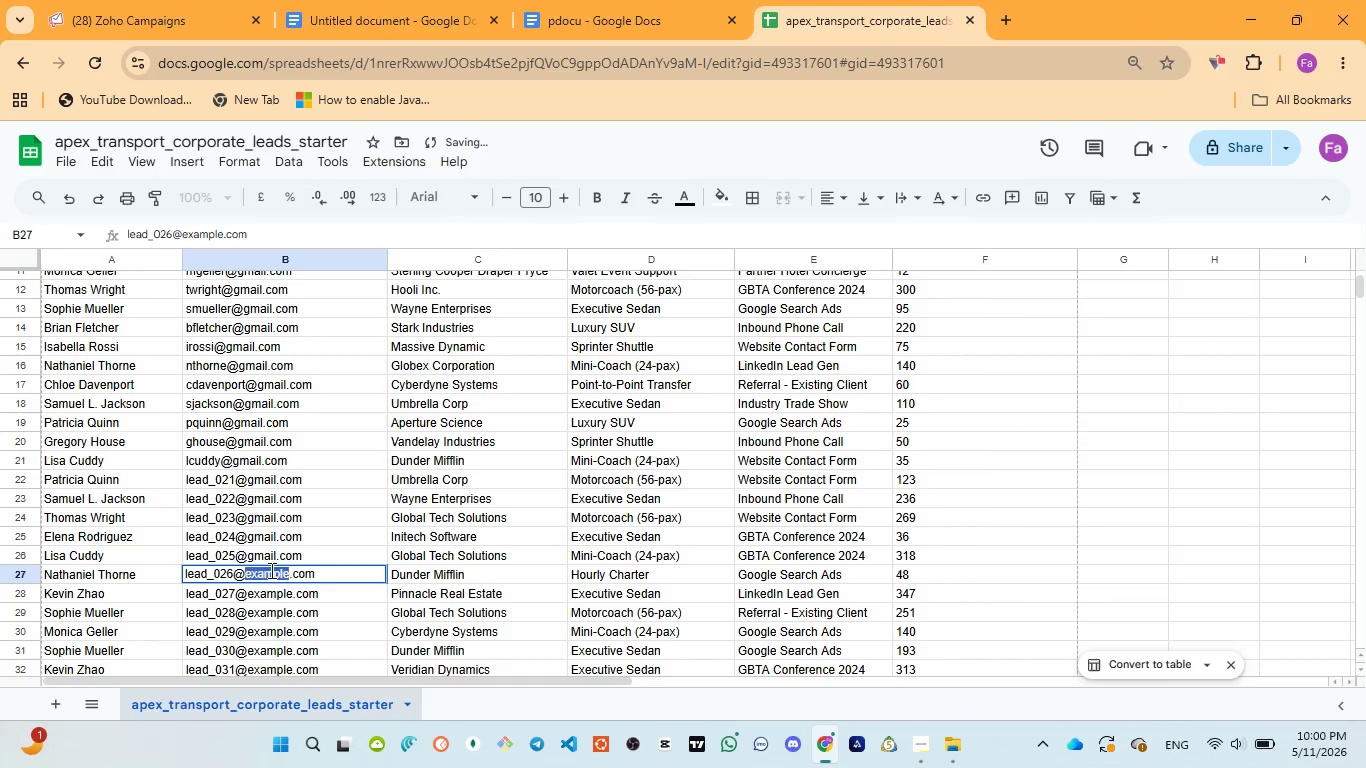 
triple_click([270, 570])
 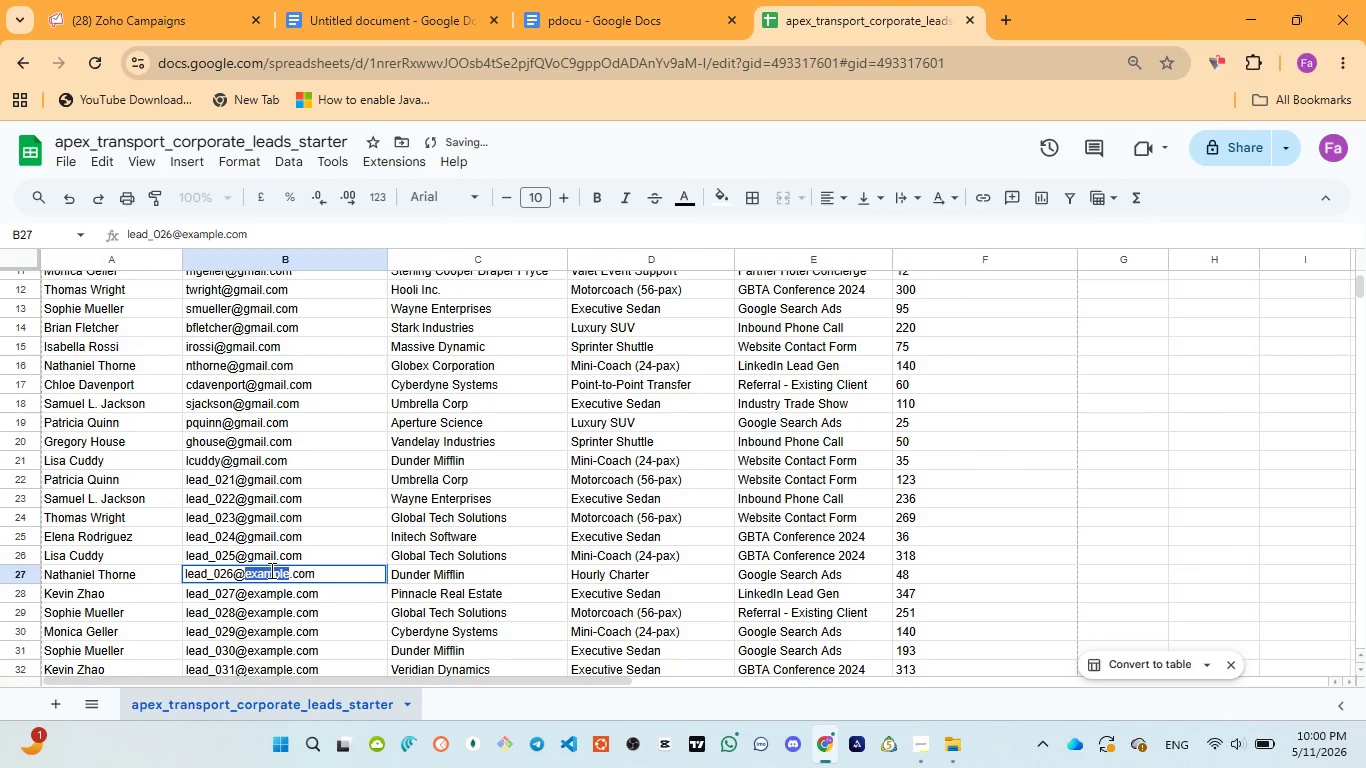 
key(Control+V)
 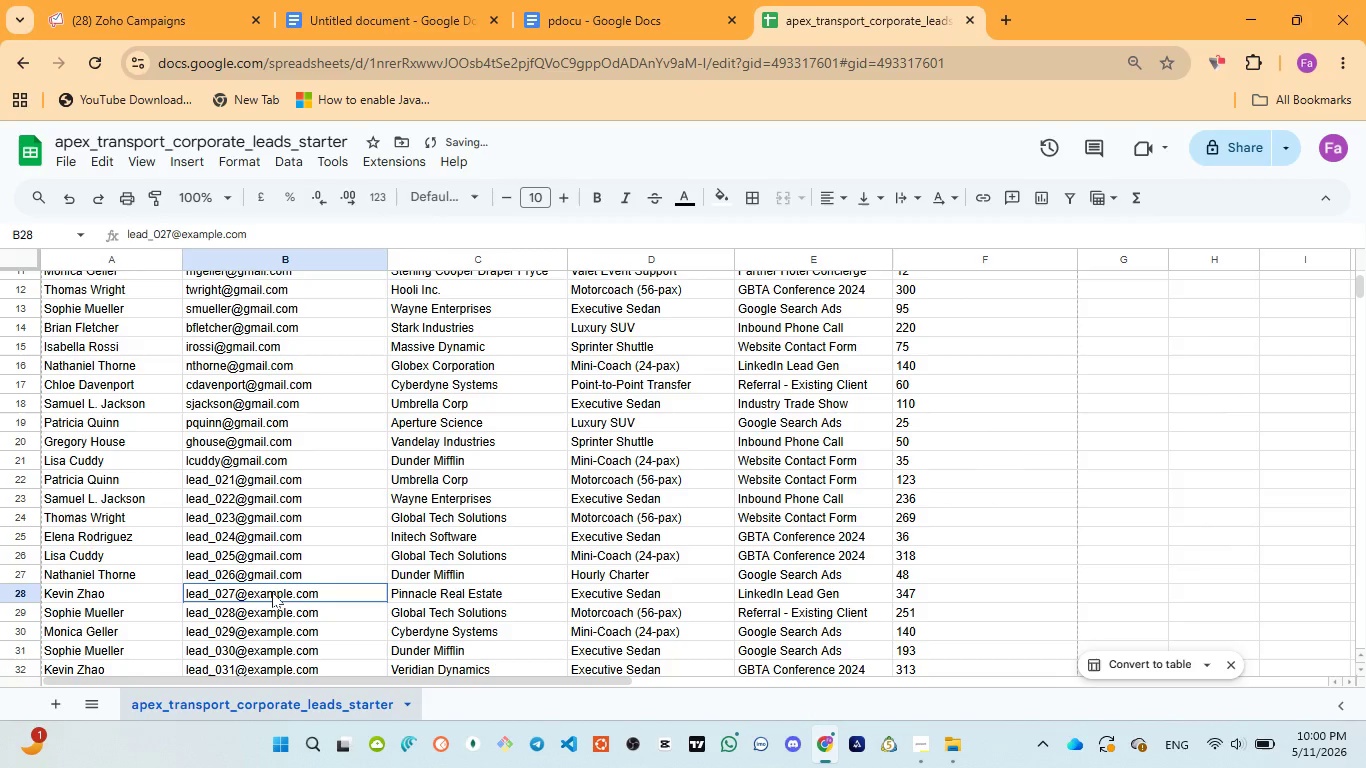 
double_click([272, 592])
 